 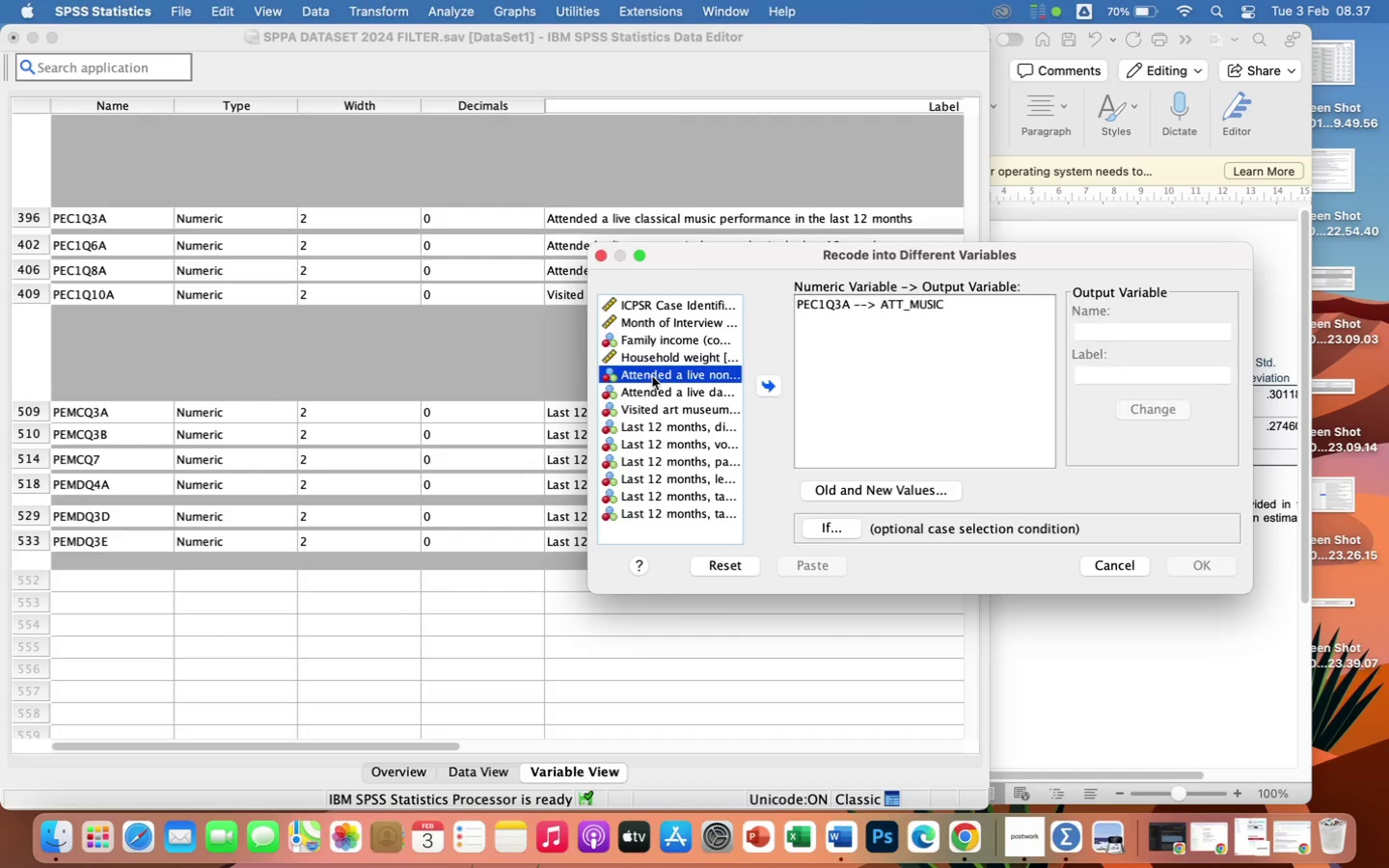 
left_click([766, 387])
 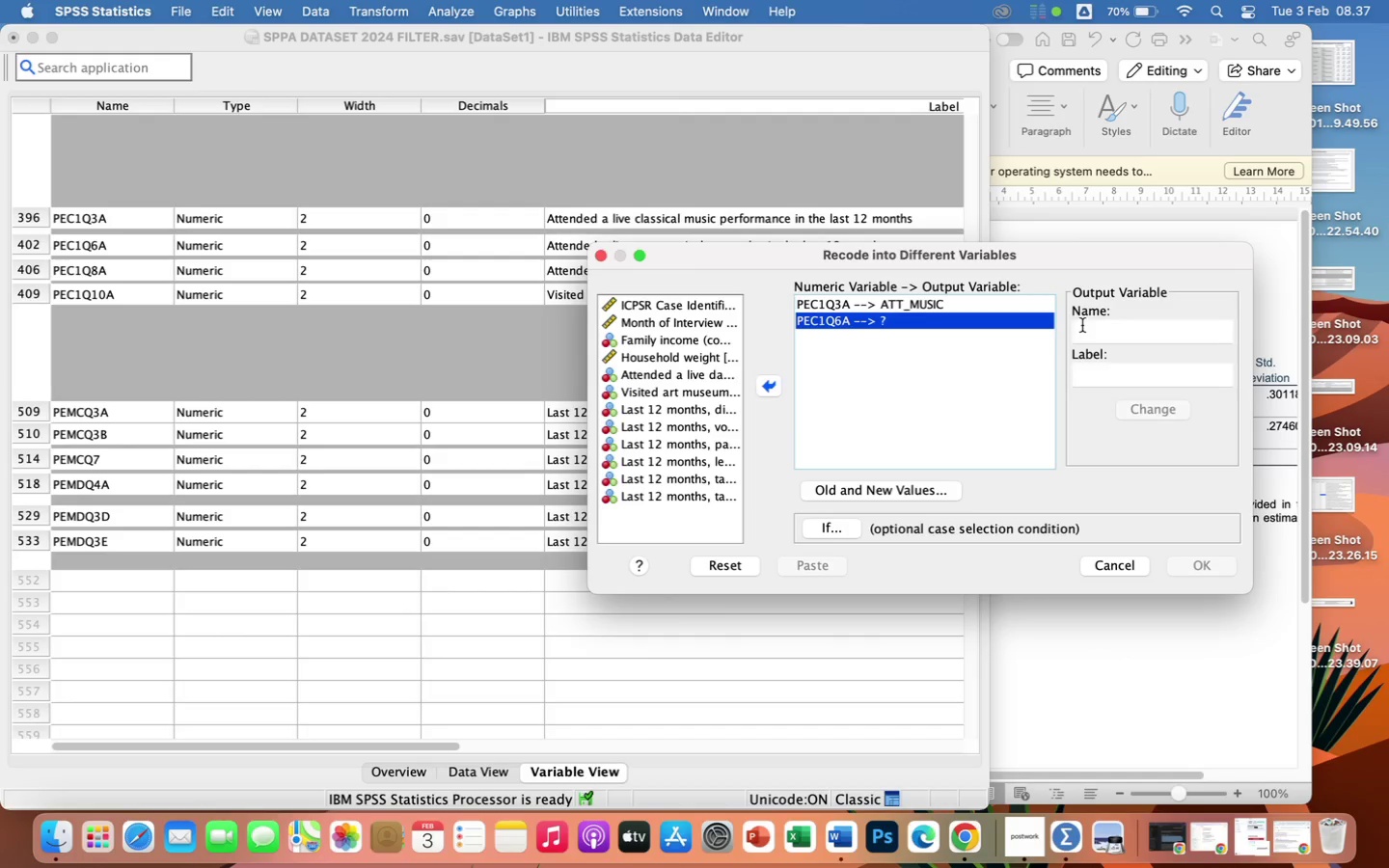 
left_click([1082, 325])
 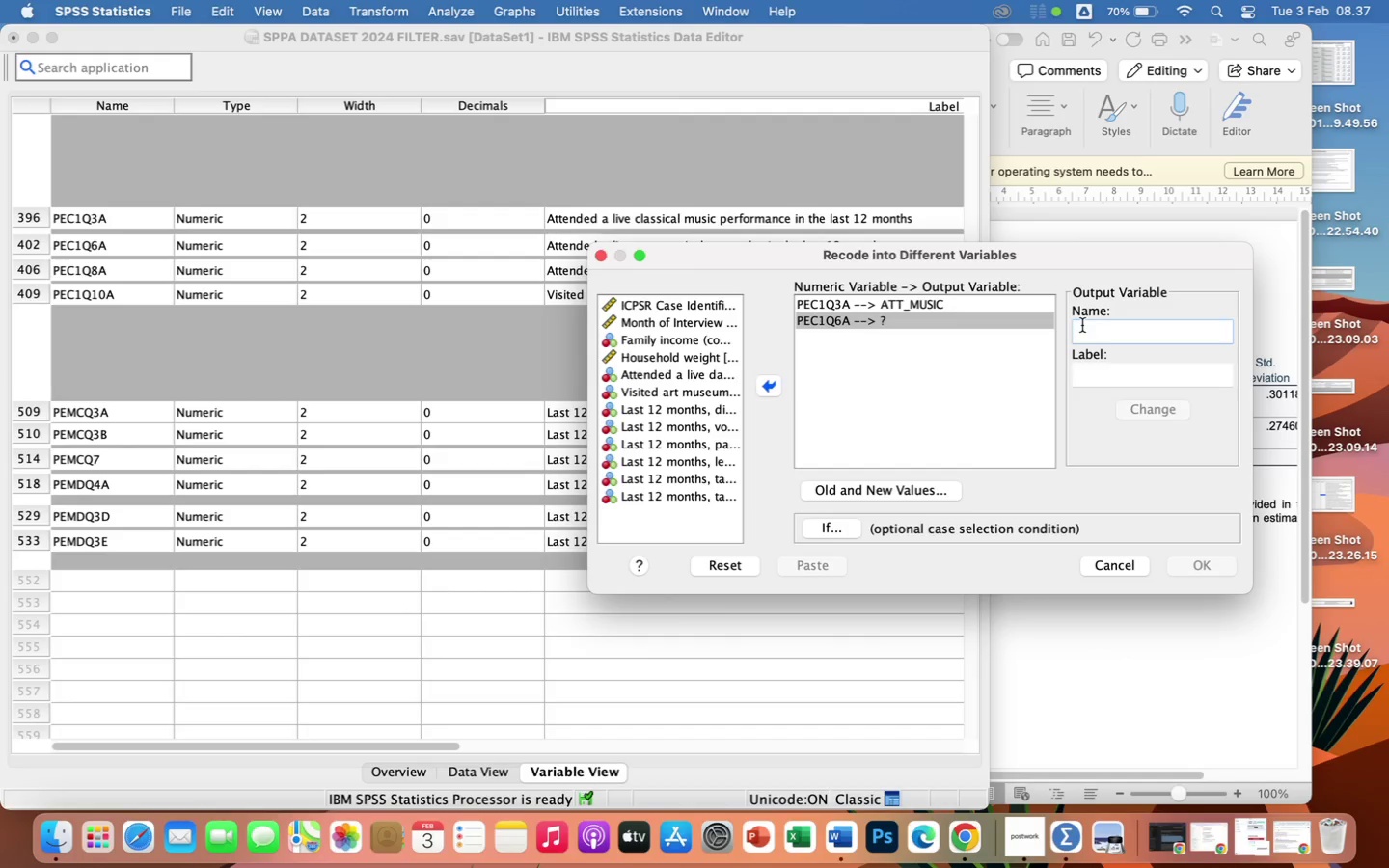 
type(att_theater)
 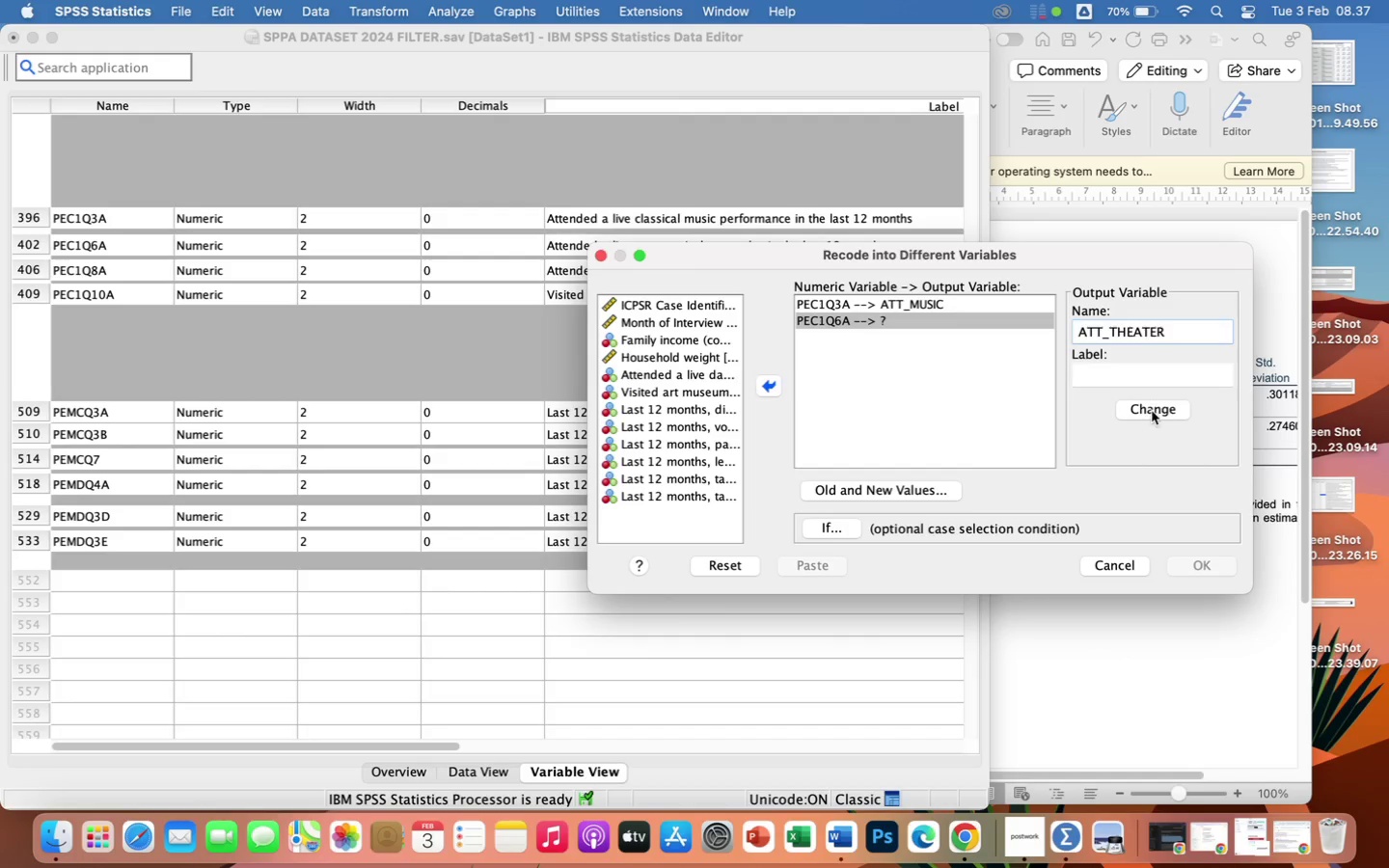 
left_click([1153, 415])
 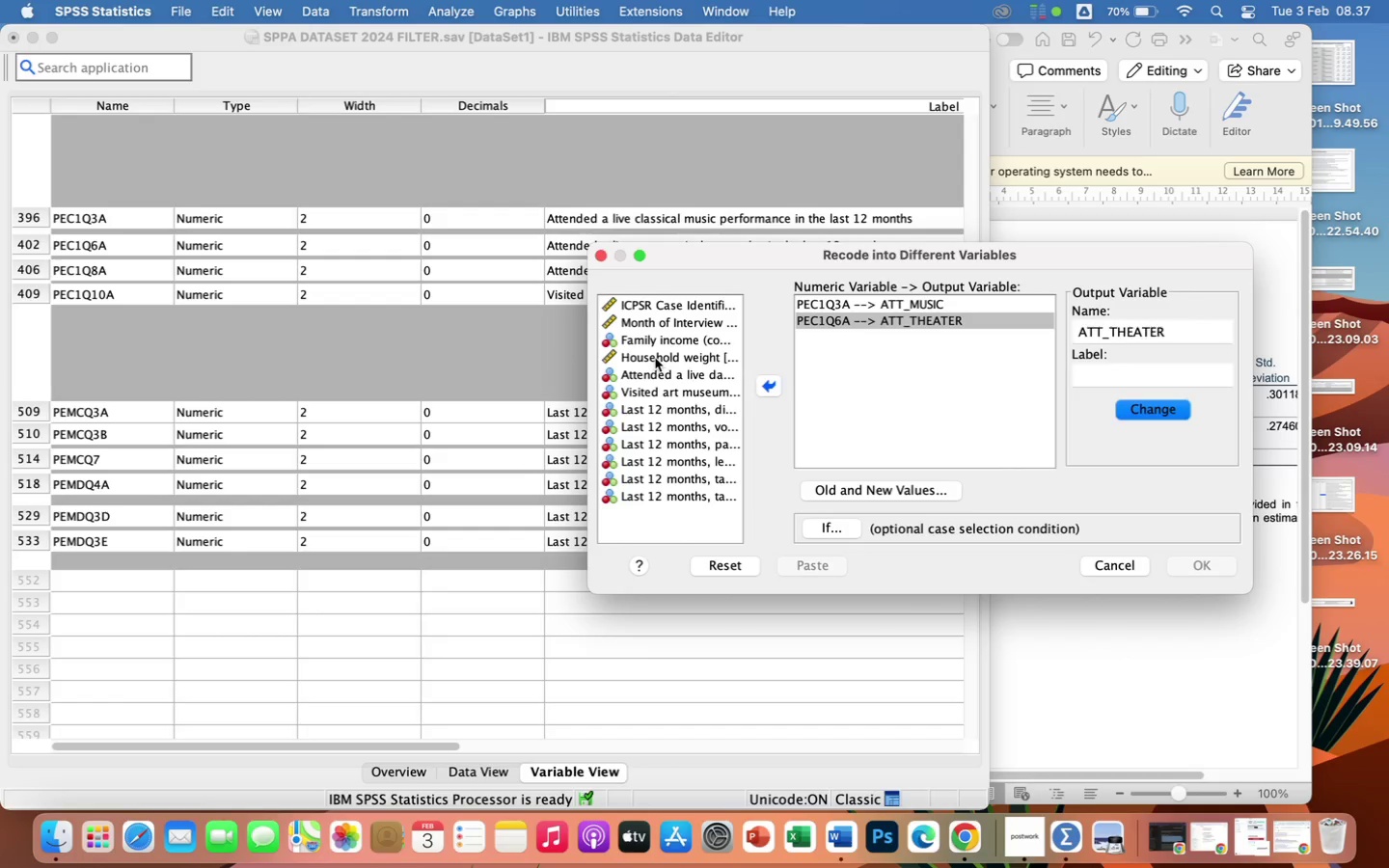 
left_click([666, 373])
 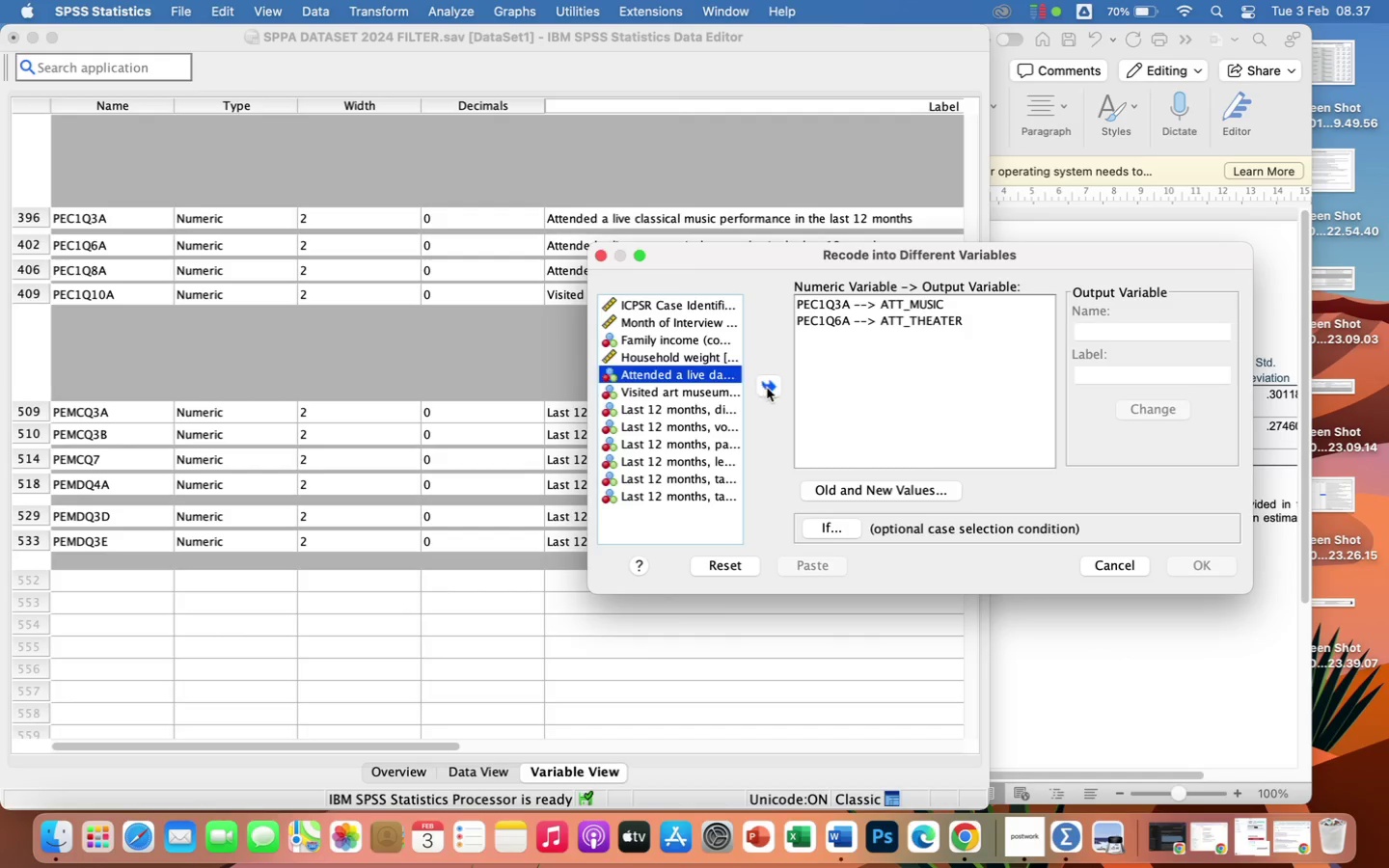 
left_click([768, 388])
 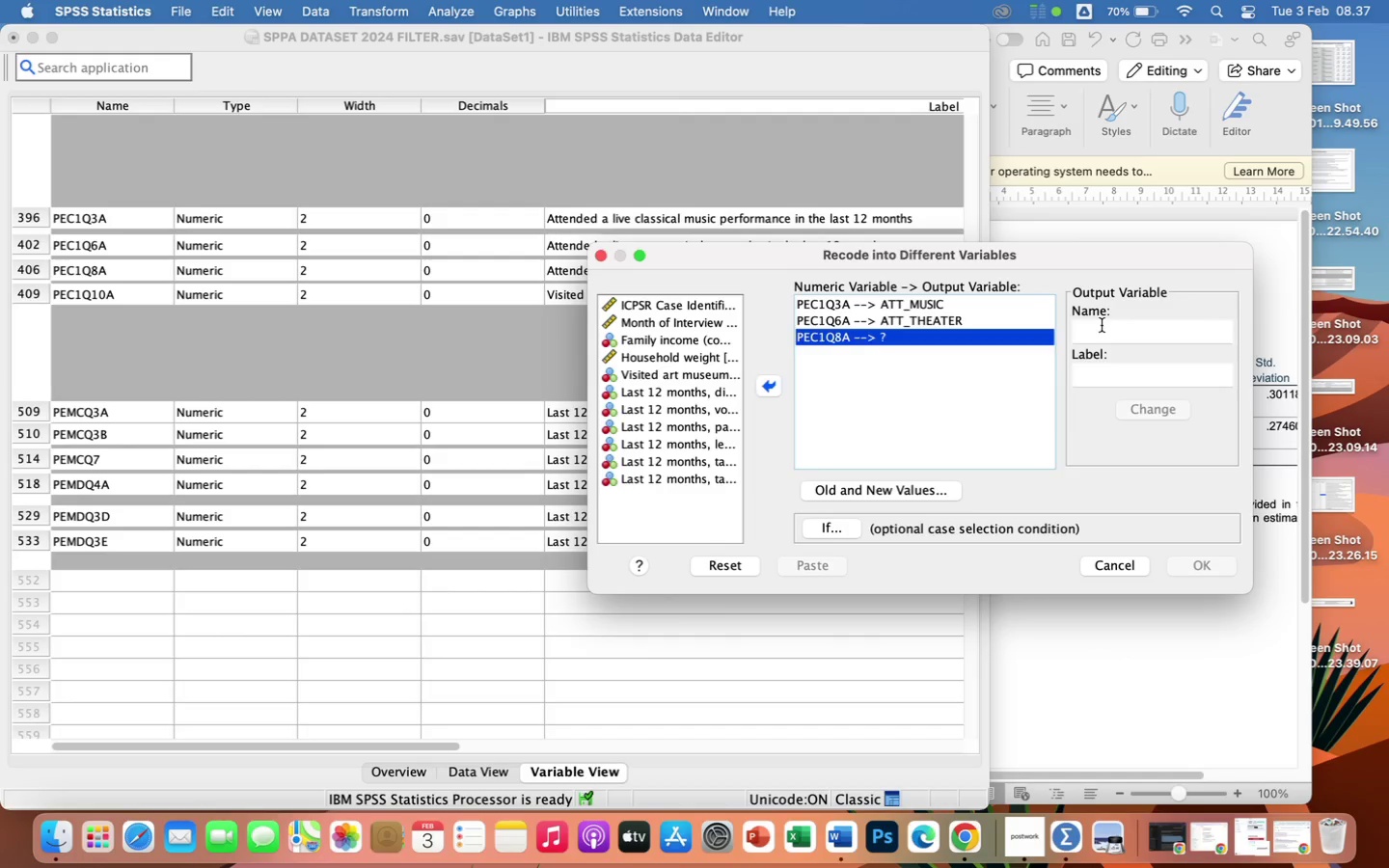 
left_click([1102, 326])
 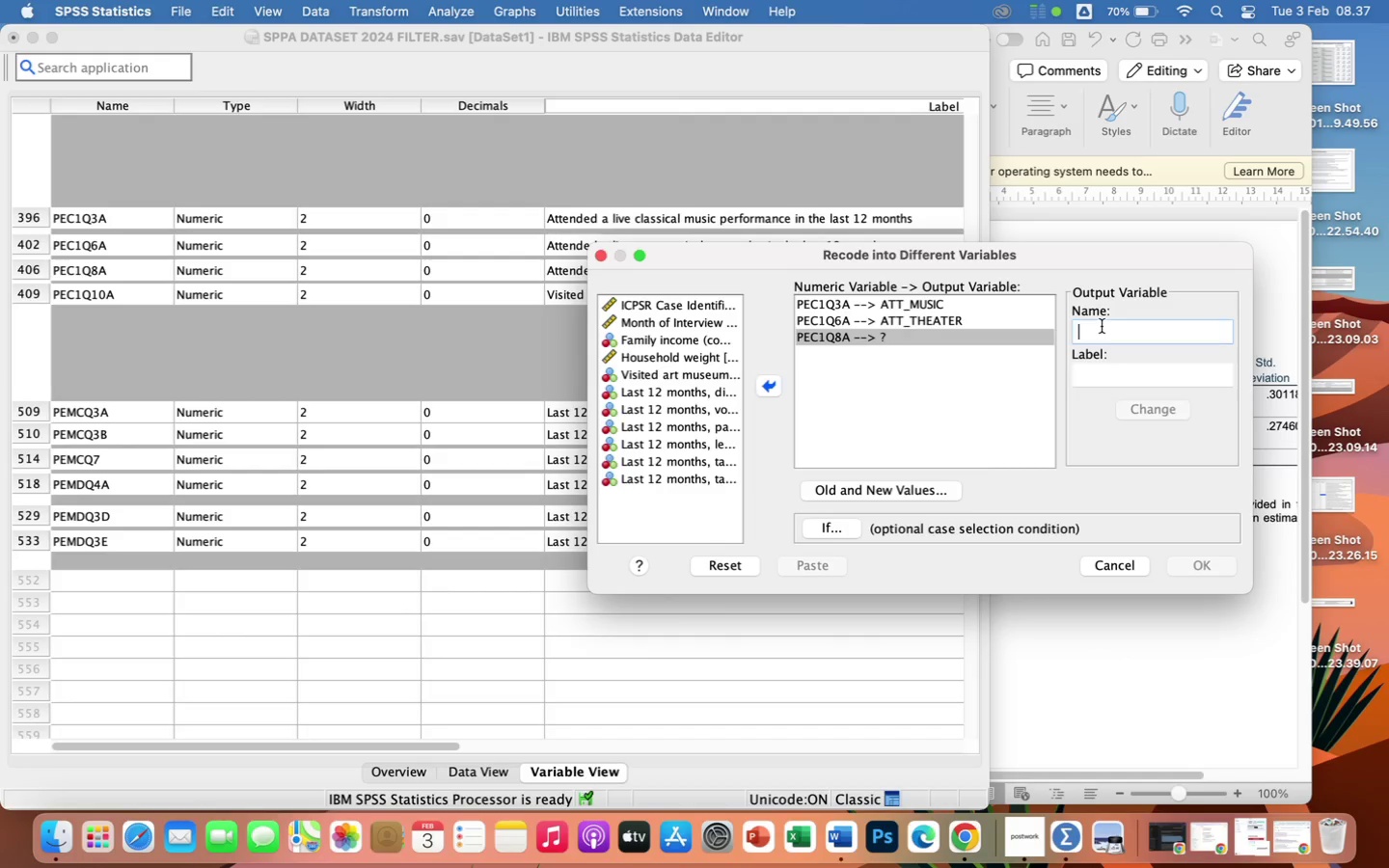 
type(att_)
 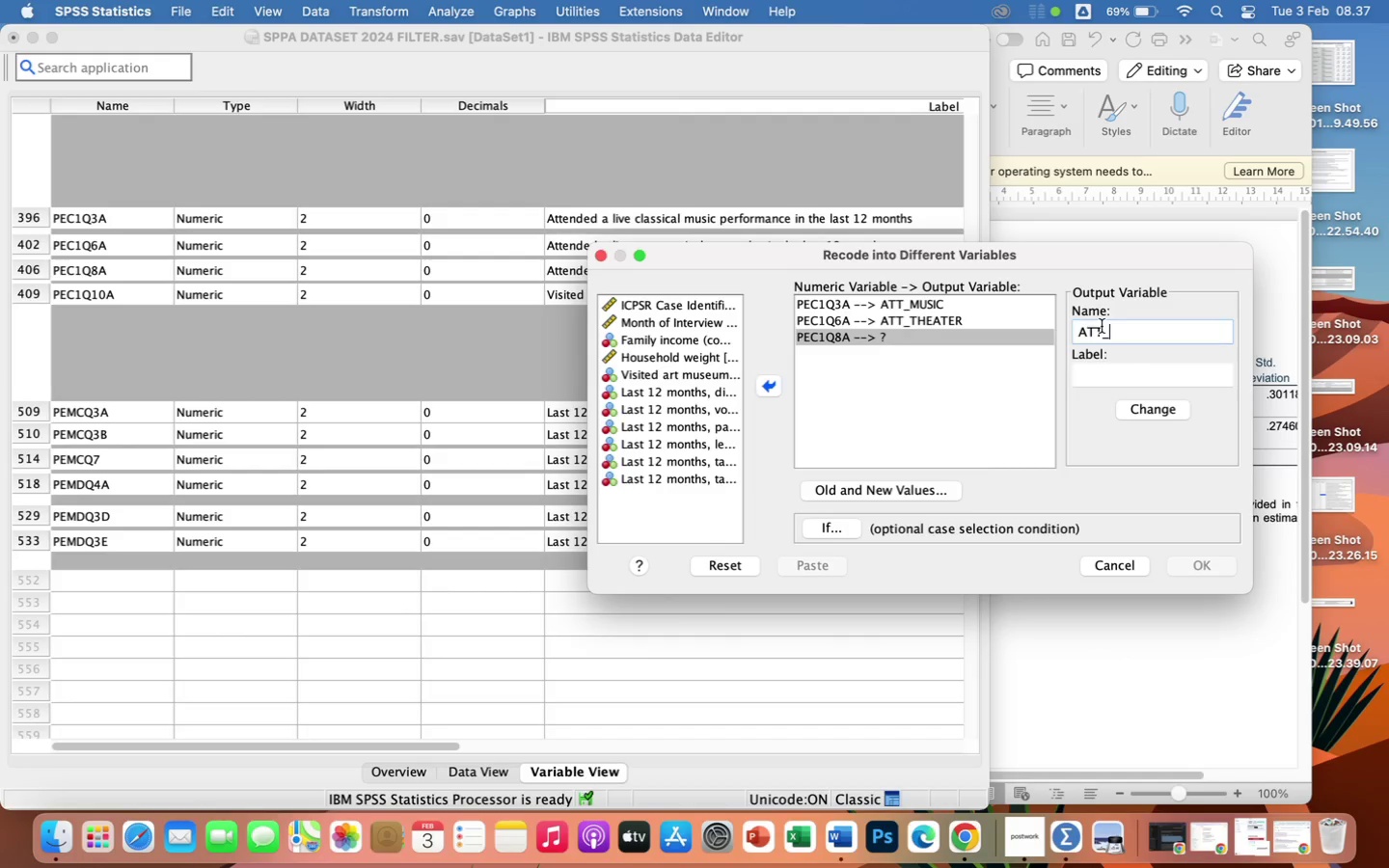 
wait(6.01)
 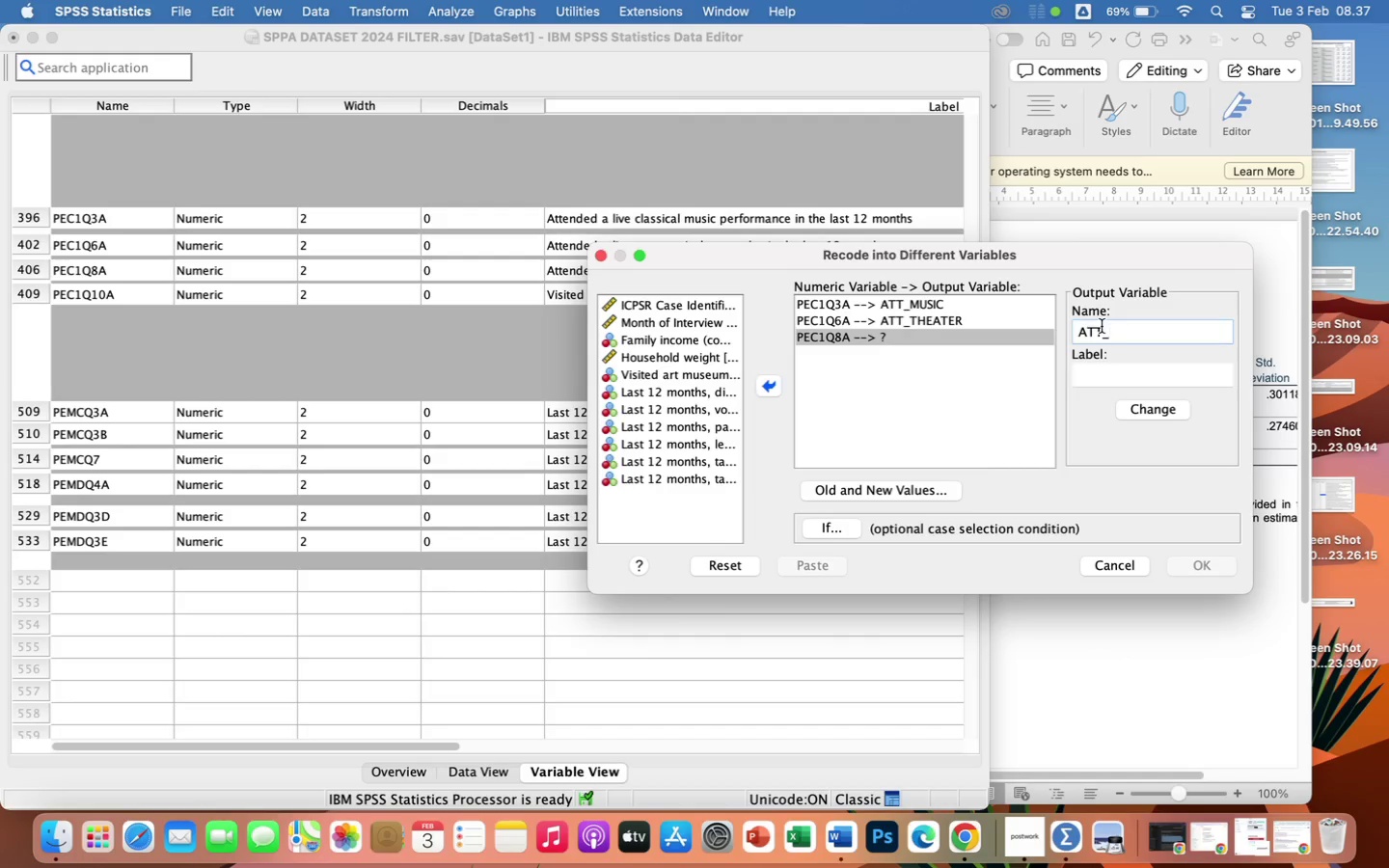 
type(dance)
 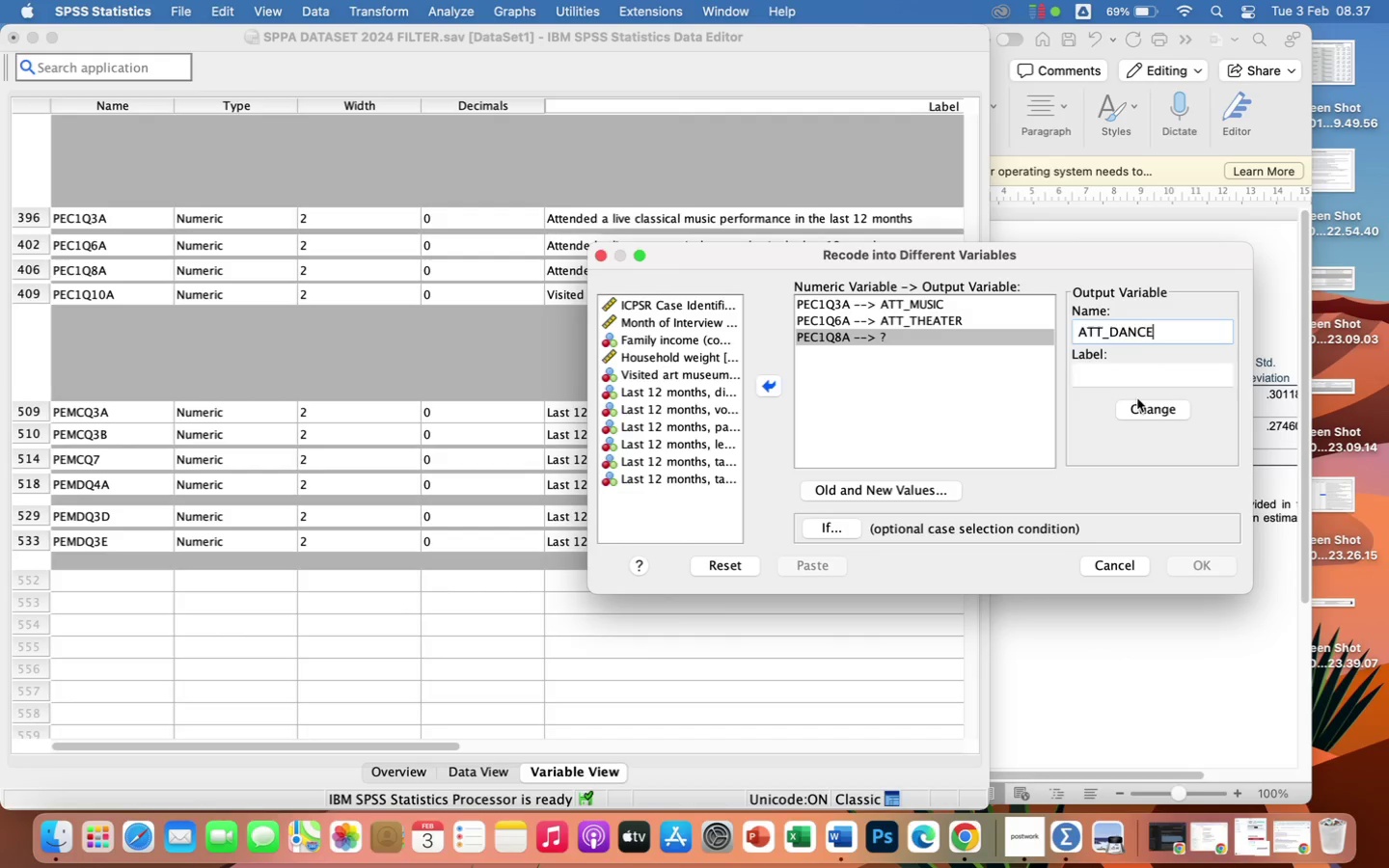 
left_click([1141, 407])
 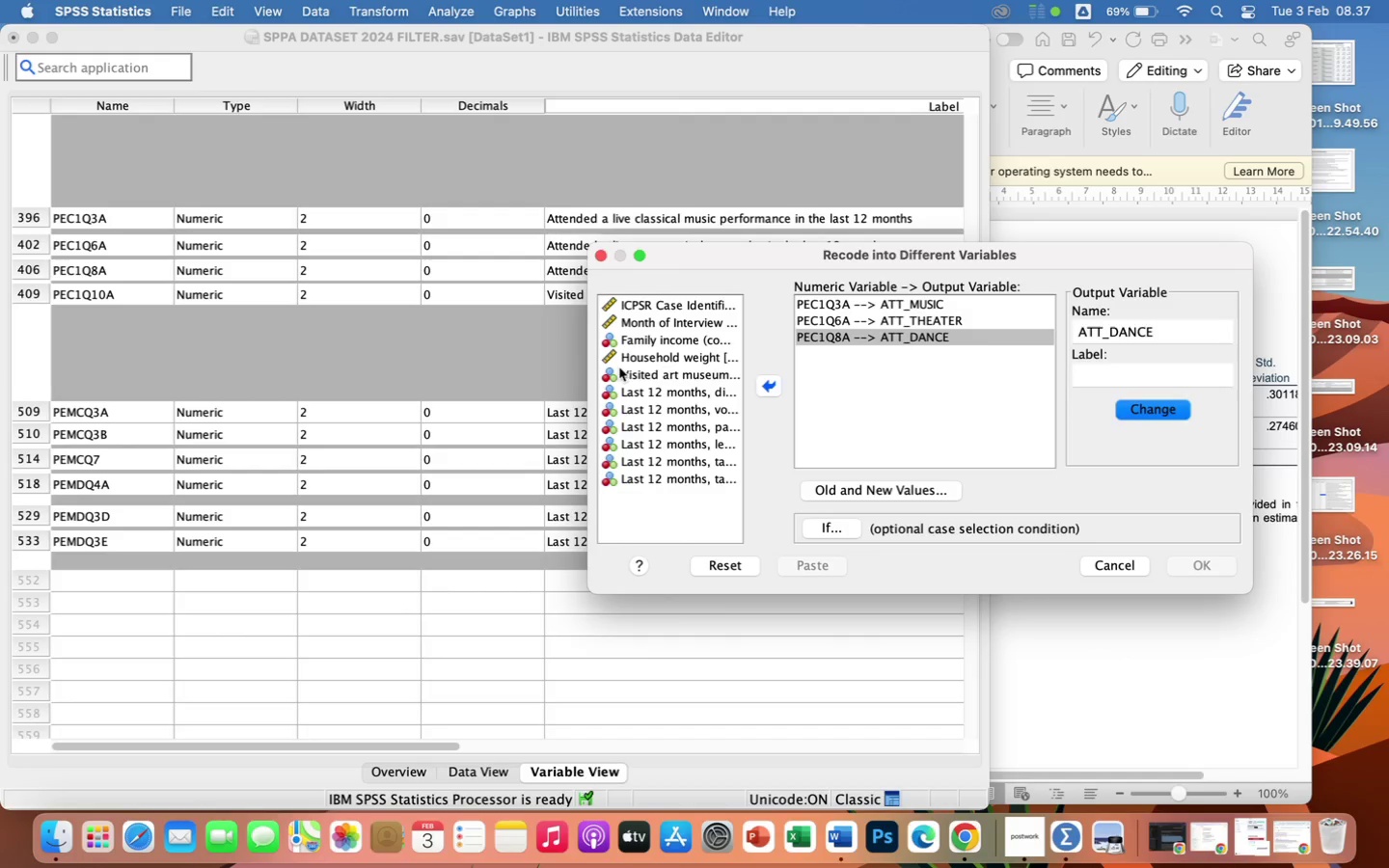 
left_click([634, 375])
 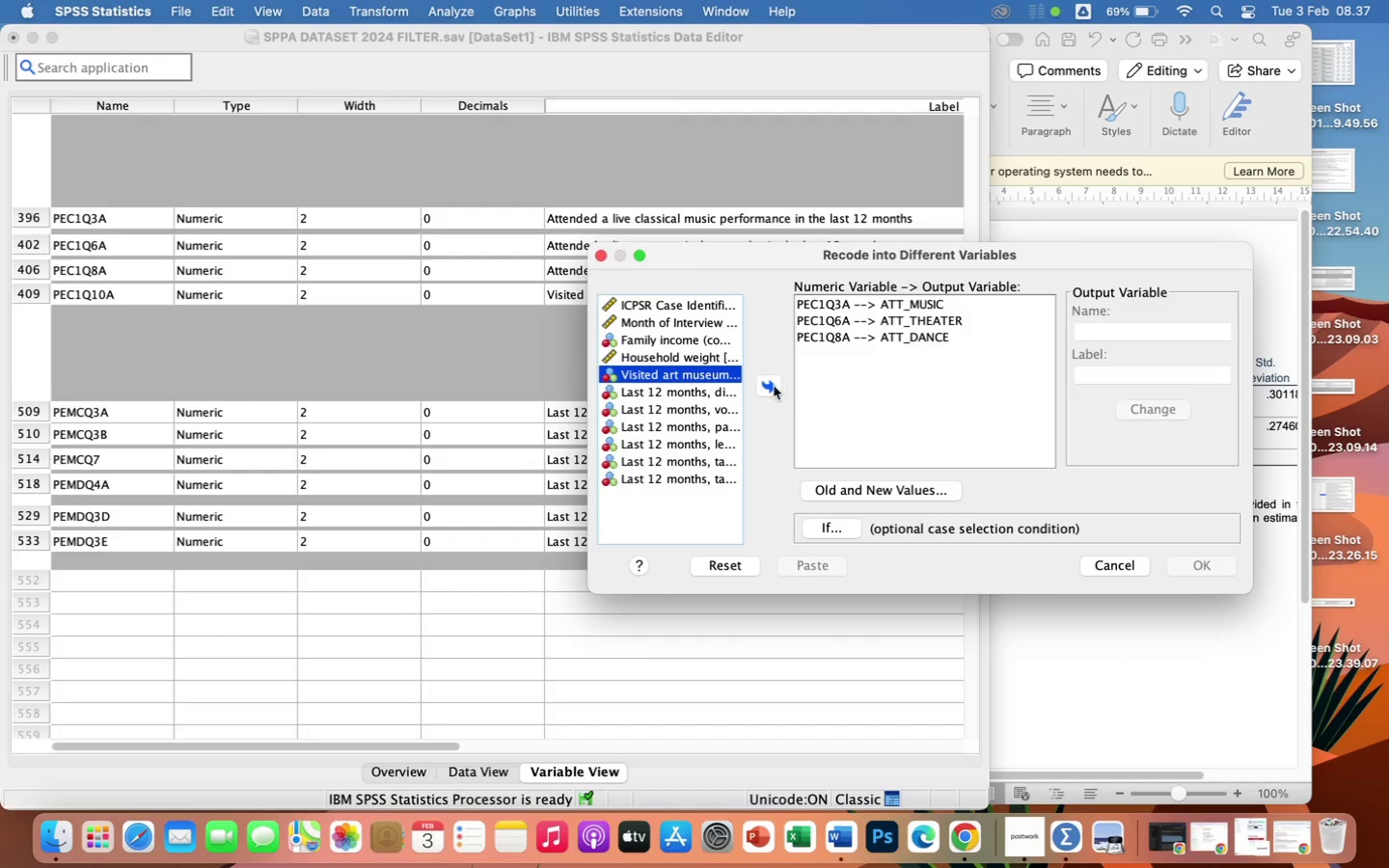 
left_click([772, 386])
 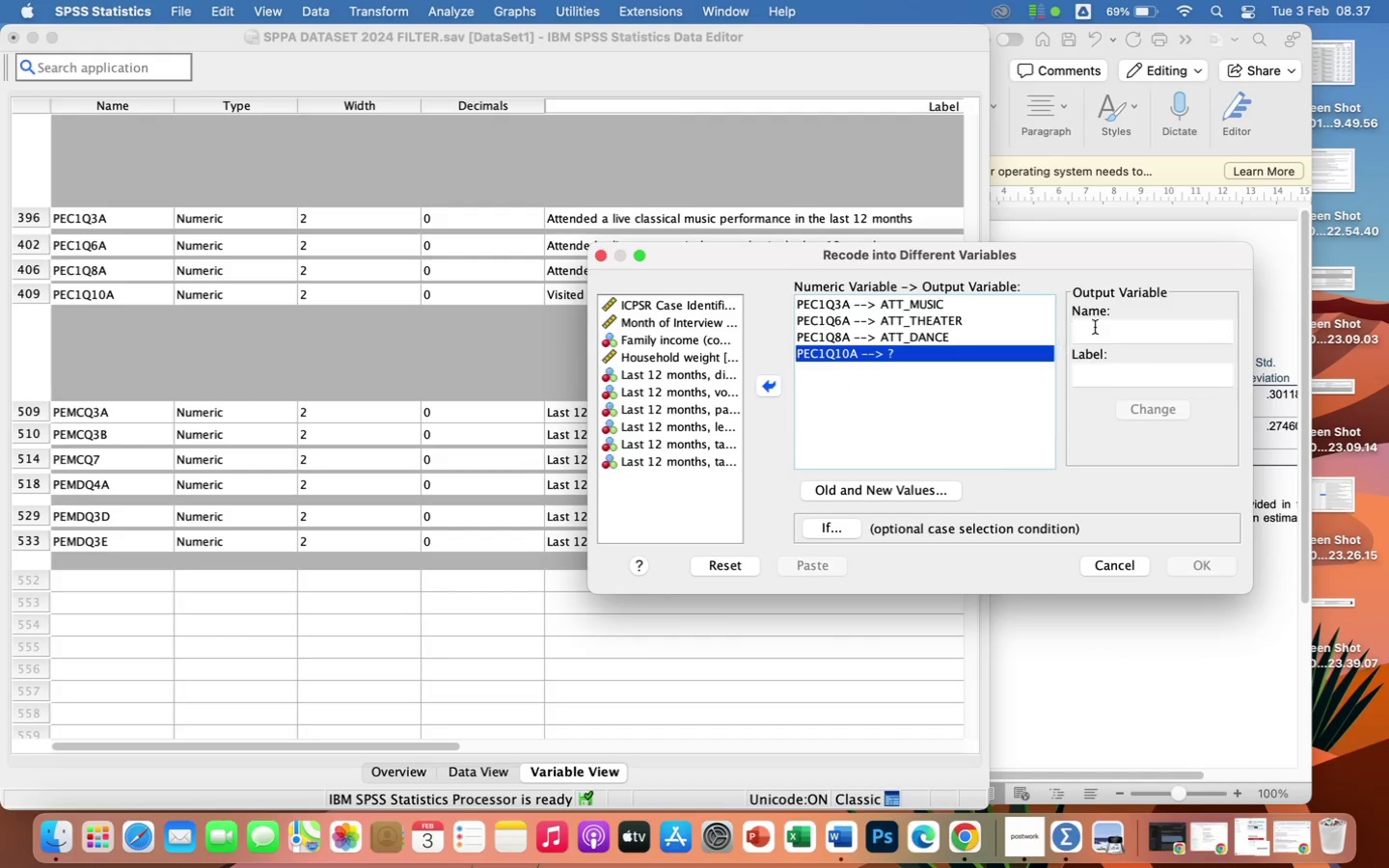 
left_click([1102, 326])
 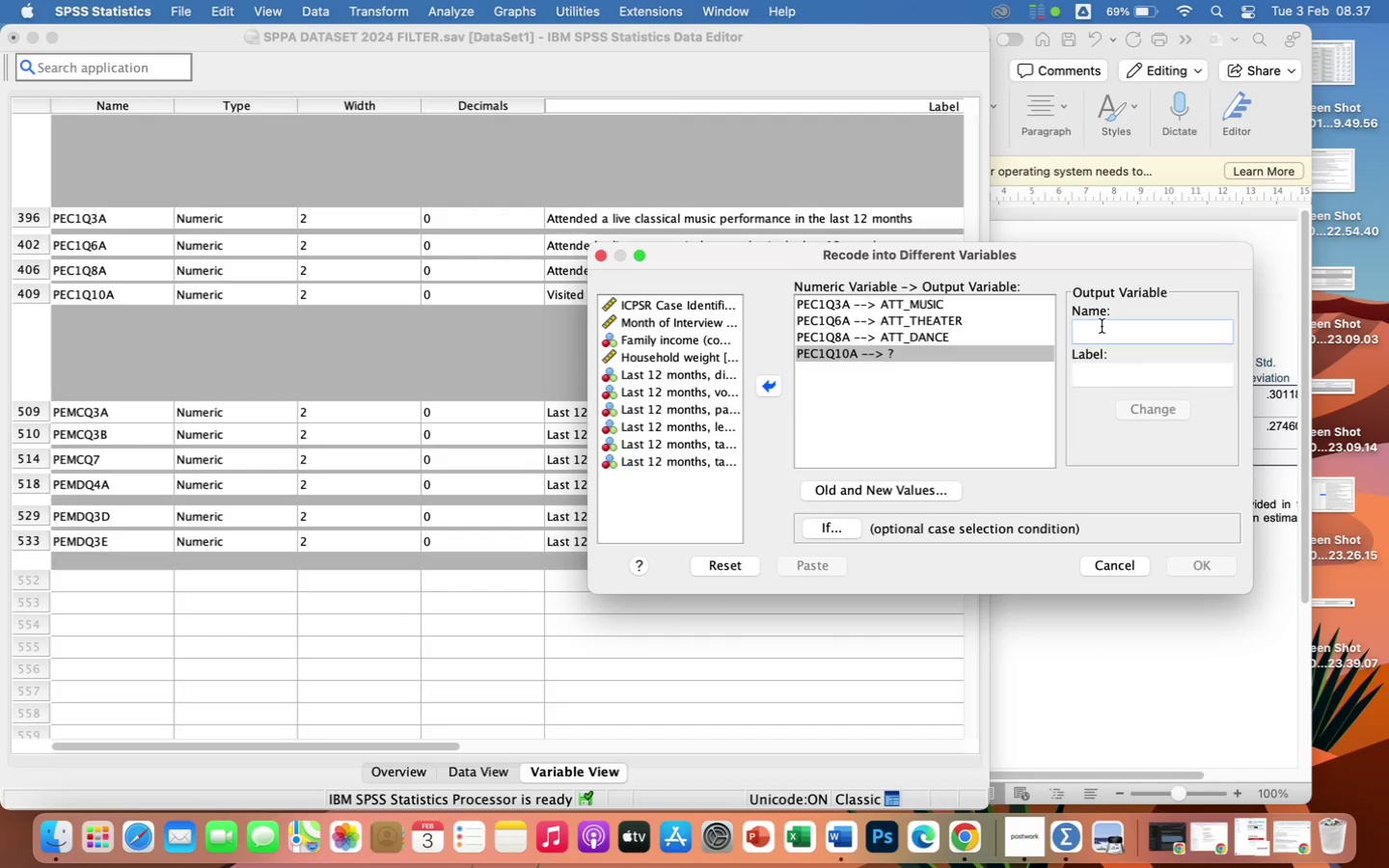 
type(art_museum)
 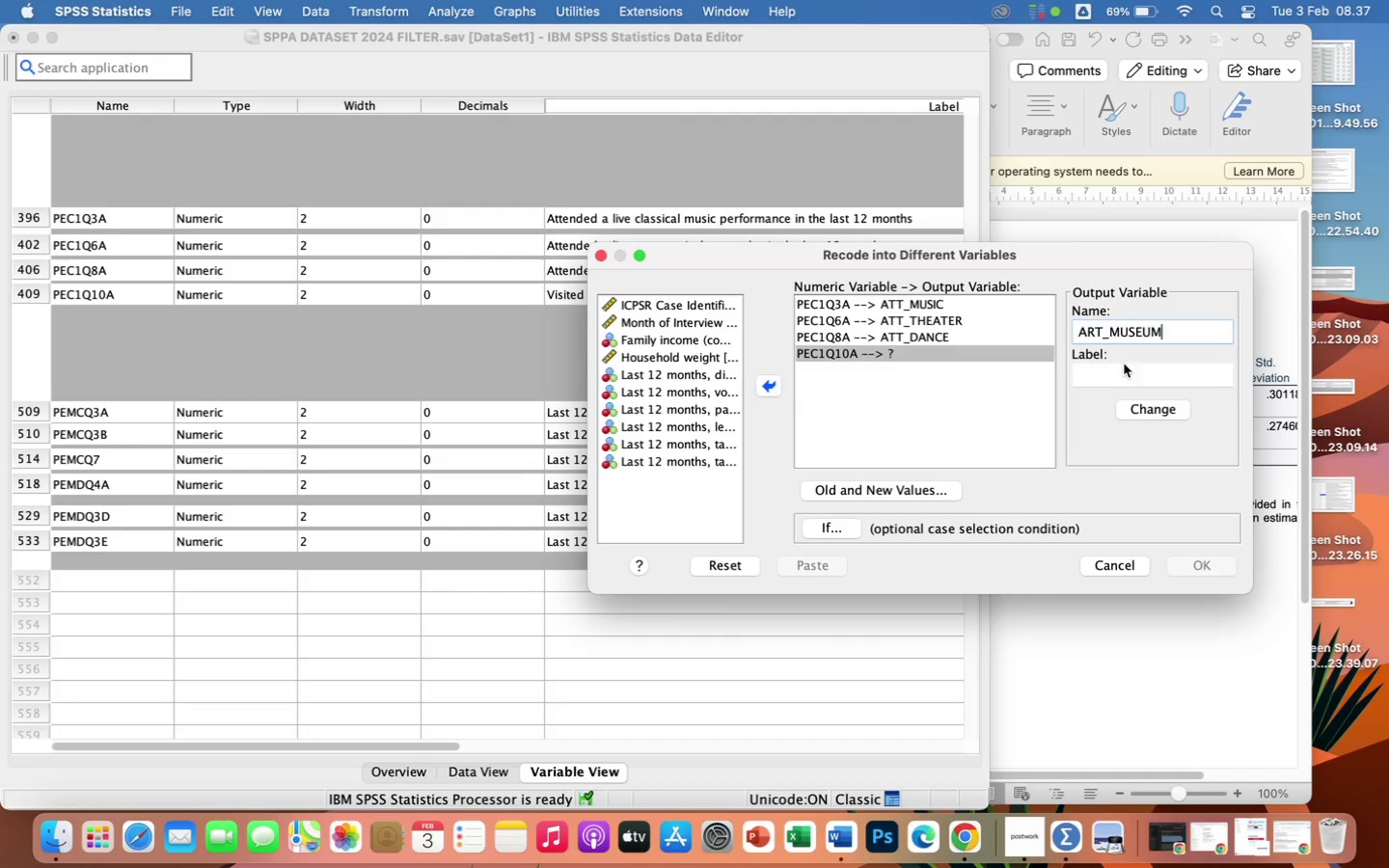 
left_click([1159, 410])
 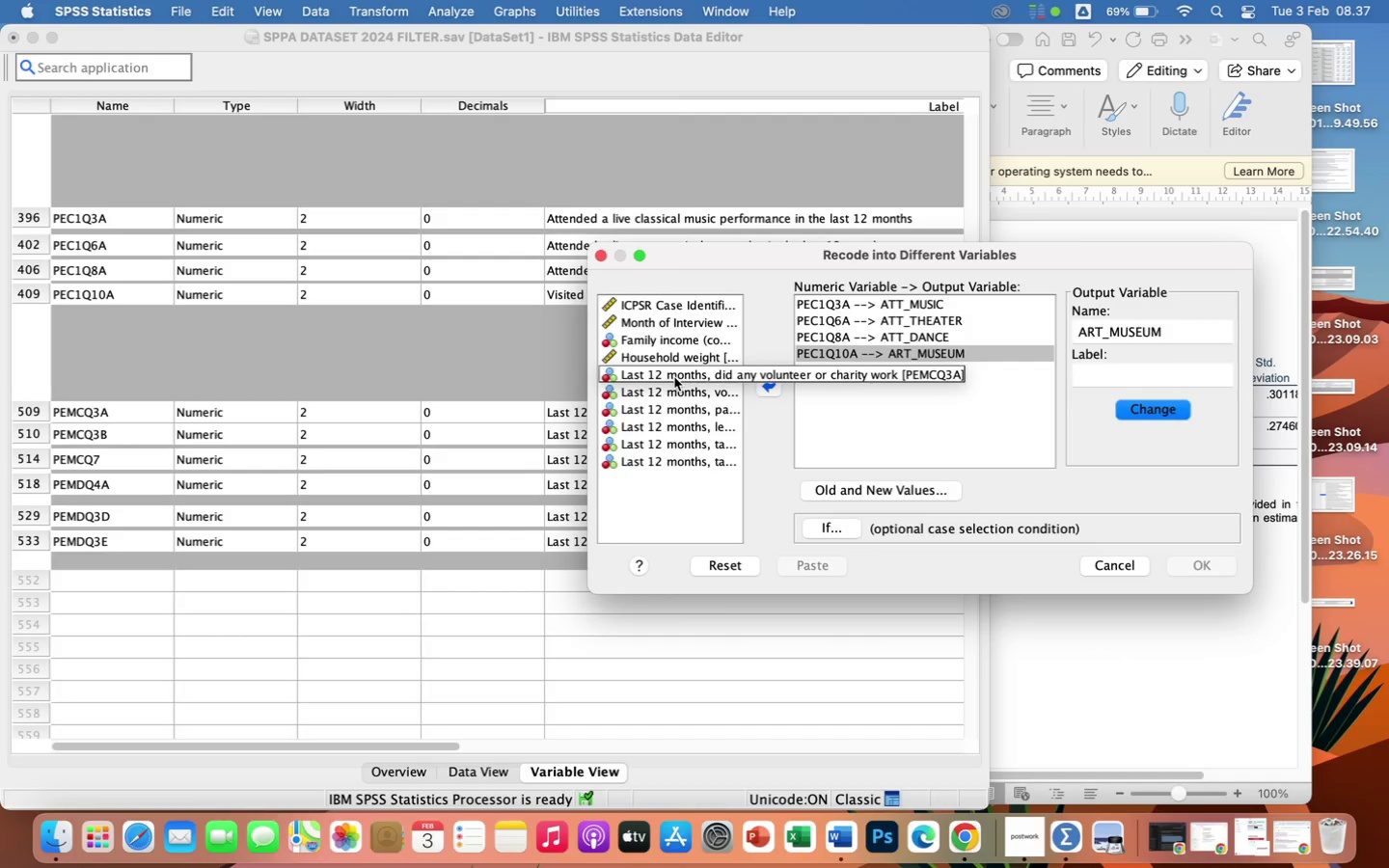 
wait(6.01)
 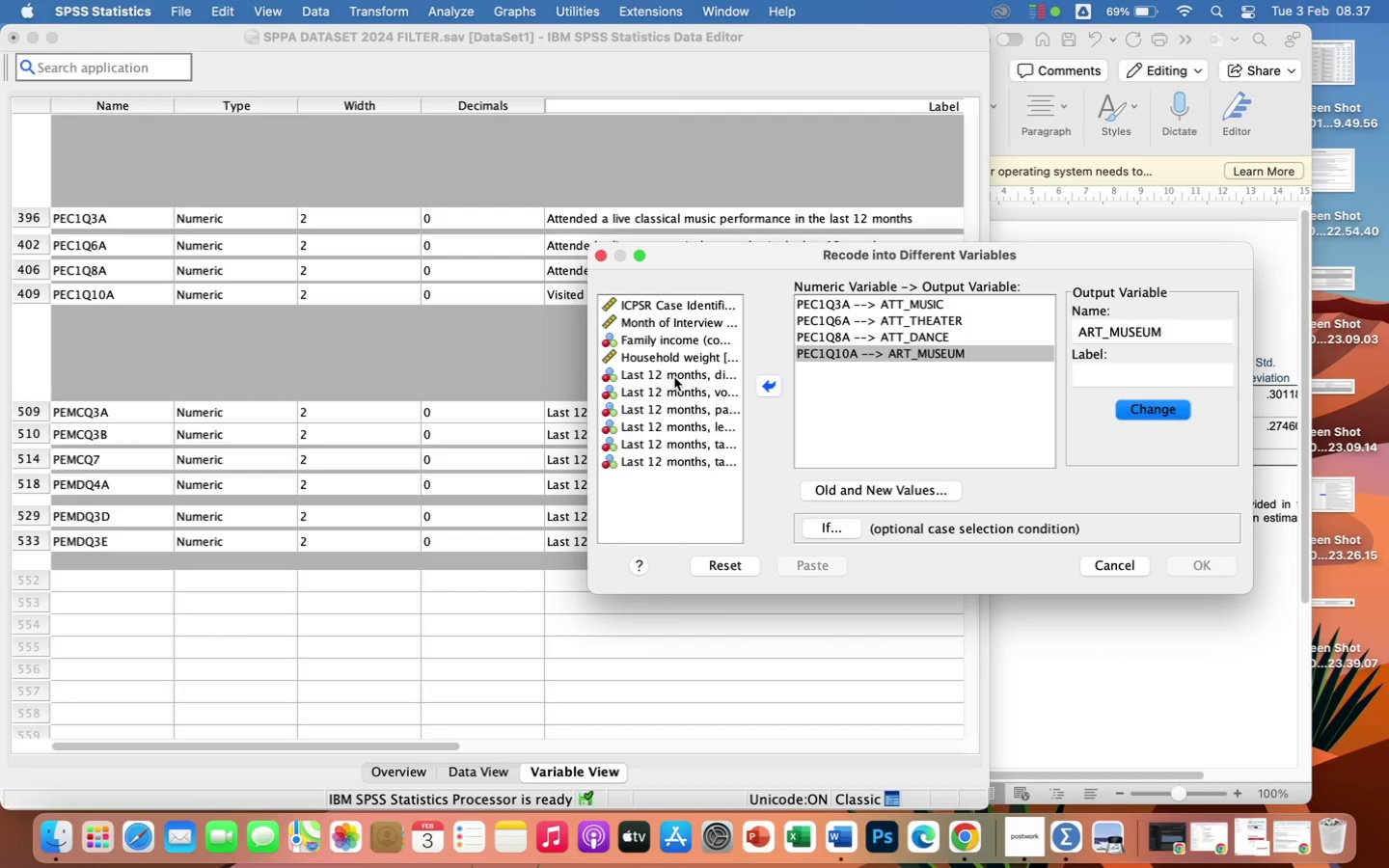 
left_click([674, 377])
 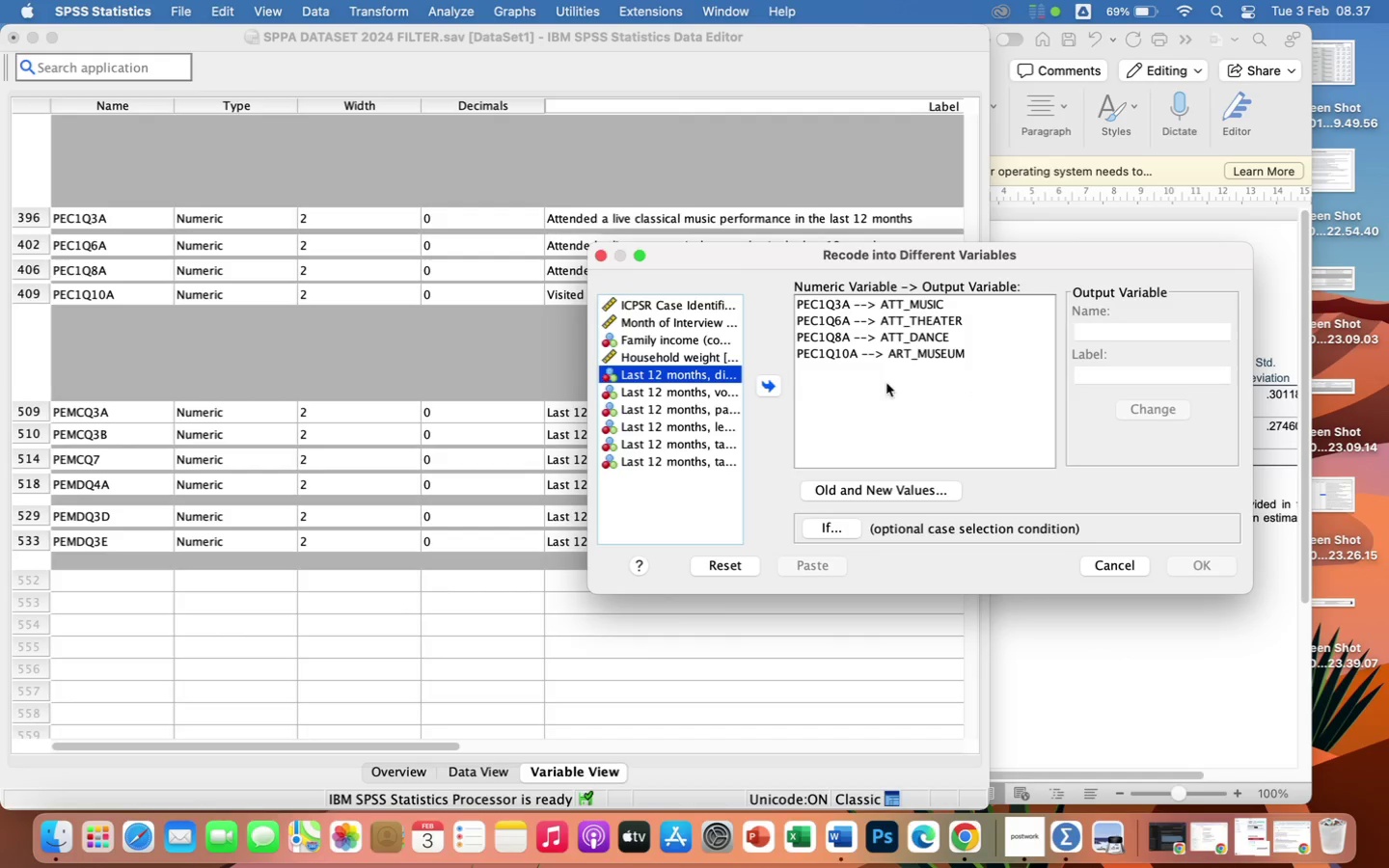 
left_click([764, 387])
 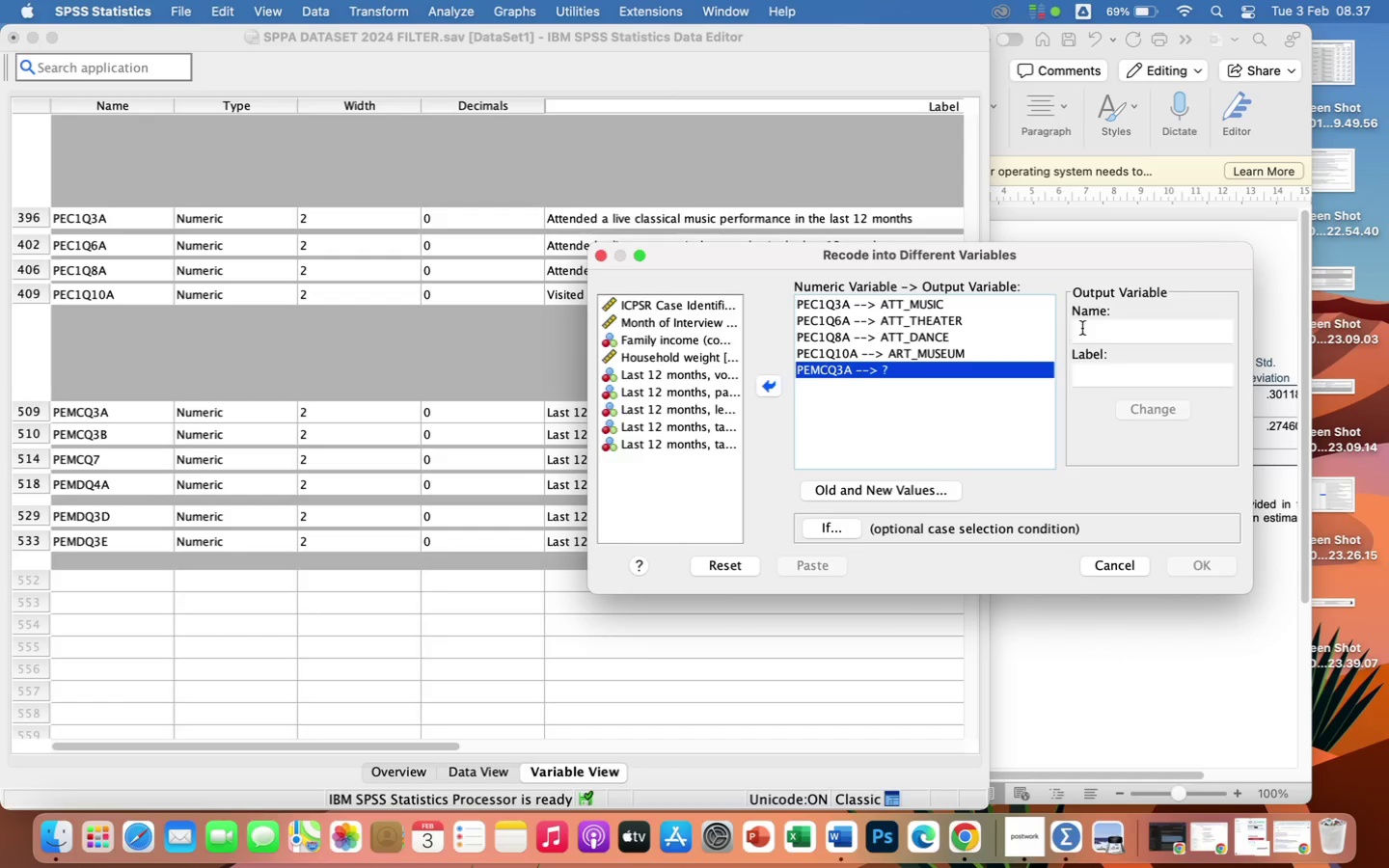 
left_click([1084, 328])
 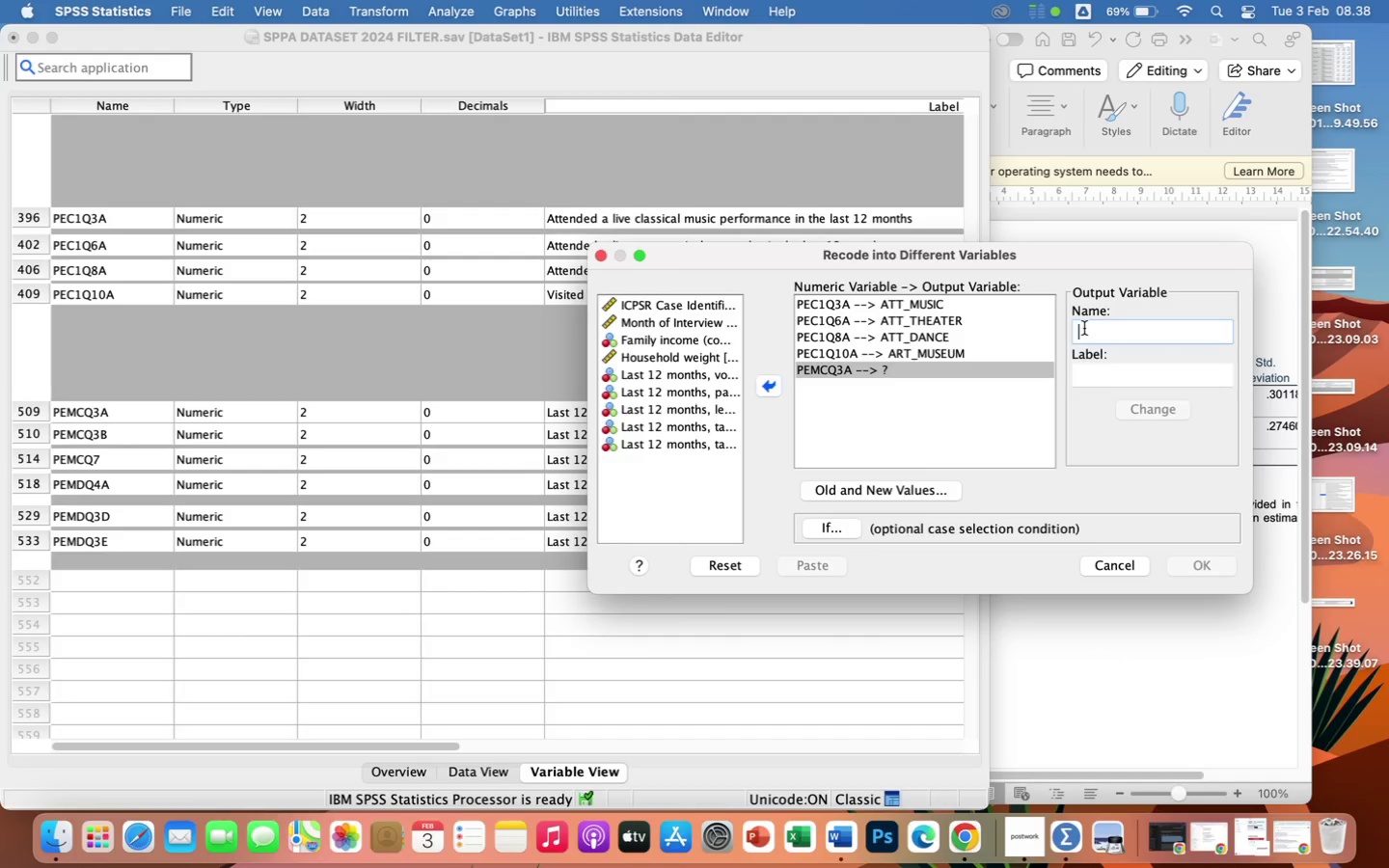 
type(c)
key(Backspace)
type(volunteer_charity)
 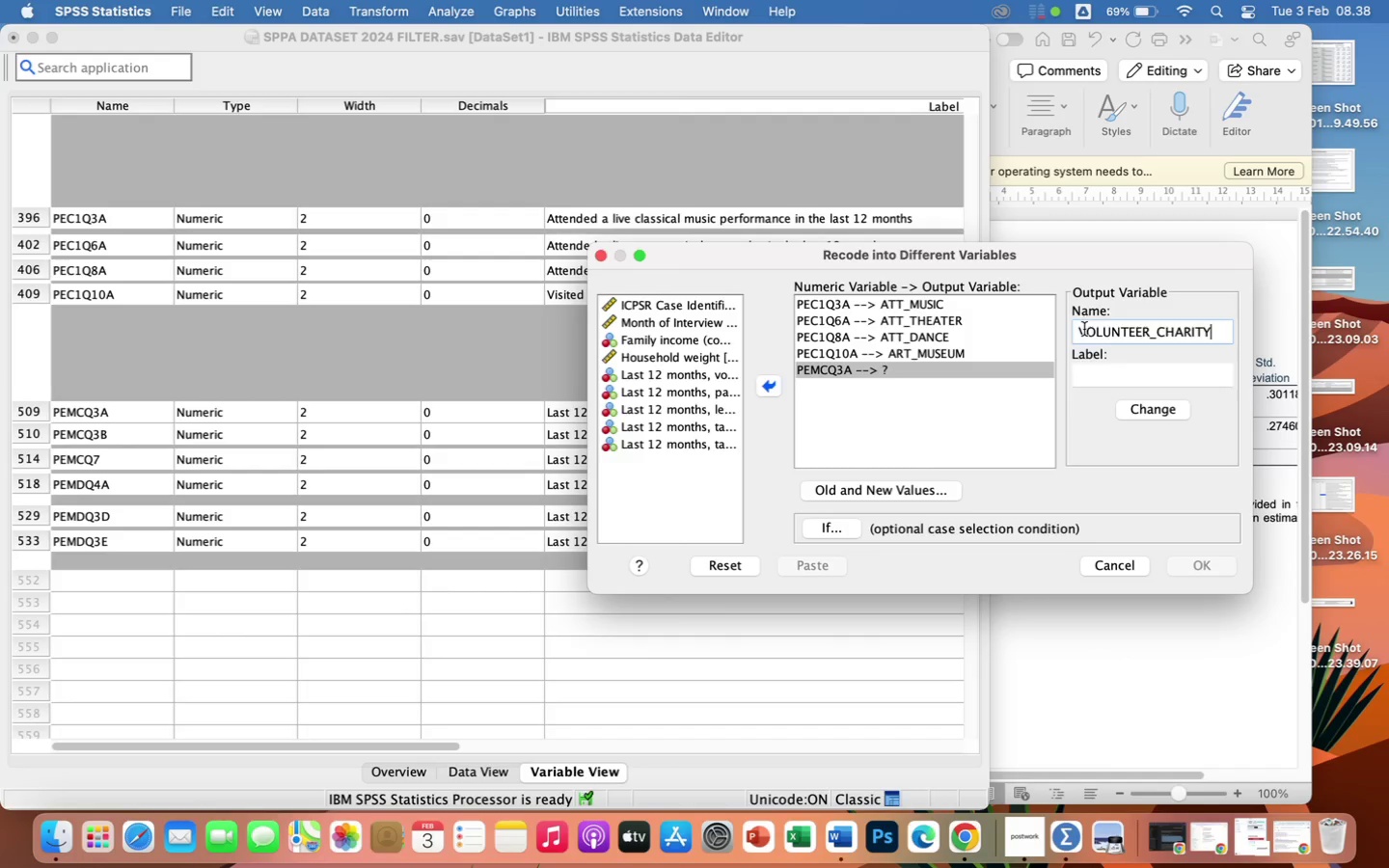 
left_click([1149, 405])
 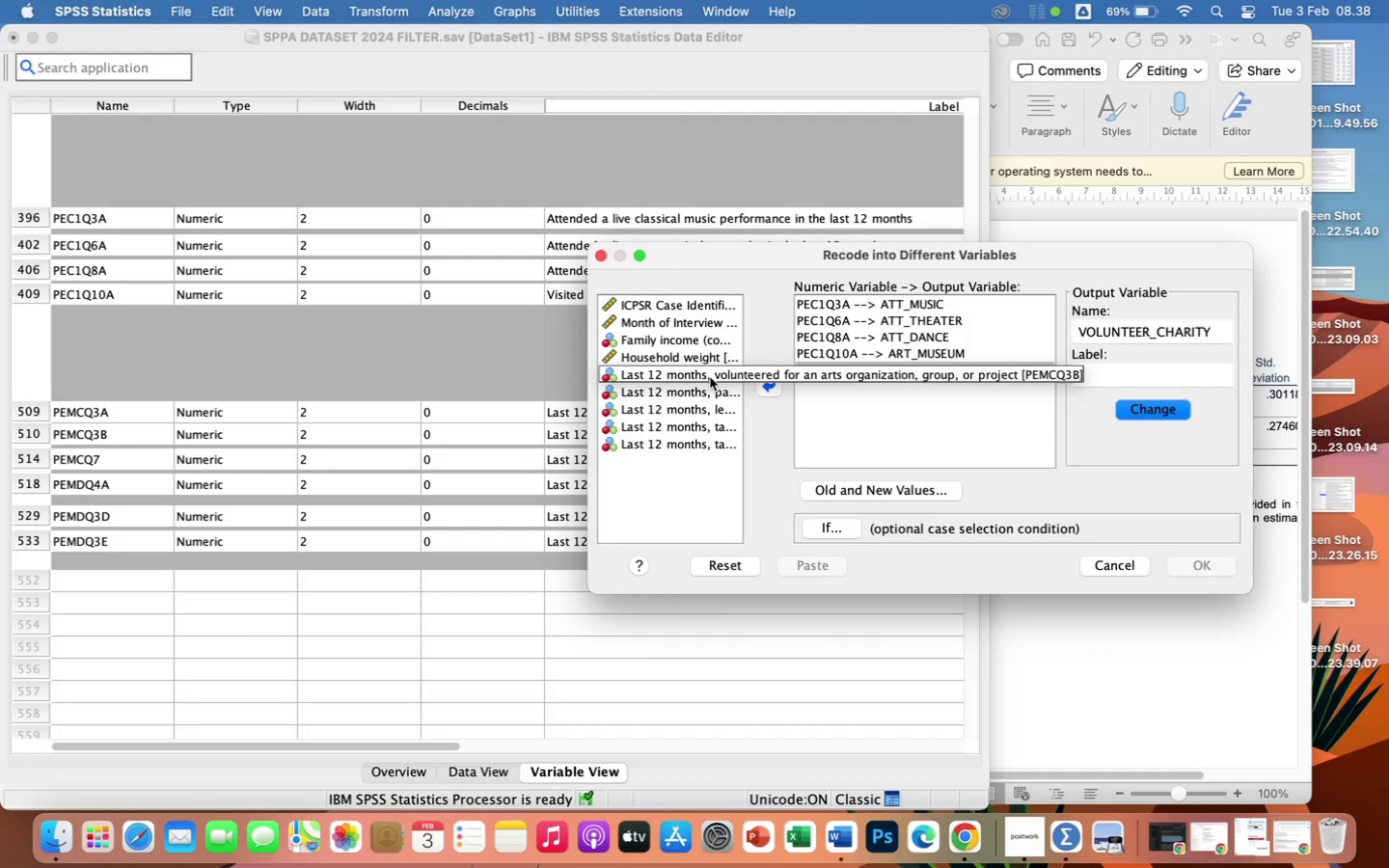 
wait(5.52)
 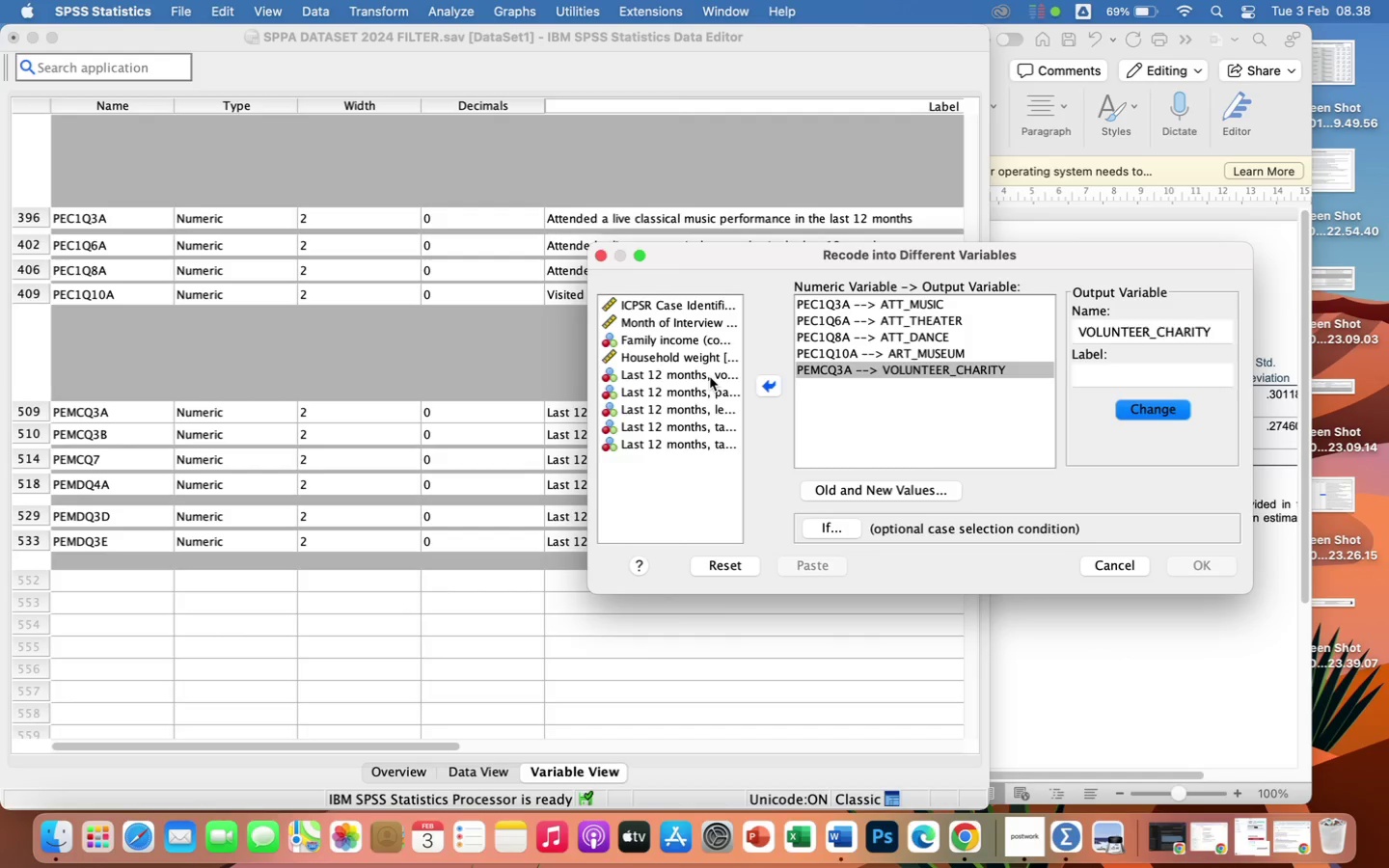 
double_click([710, 377])
 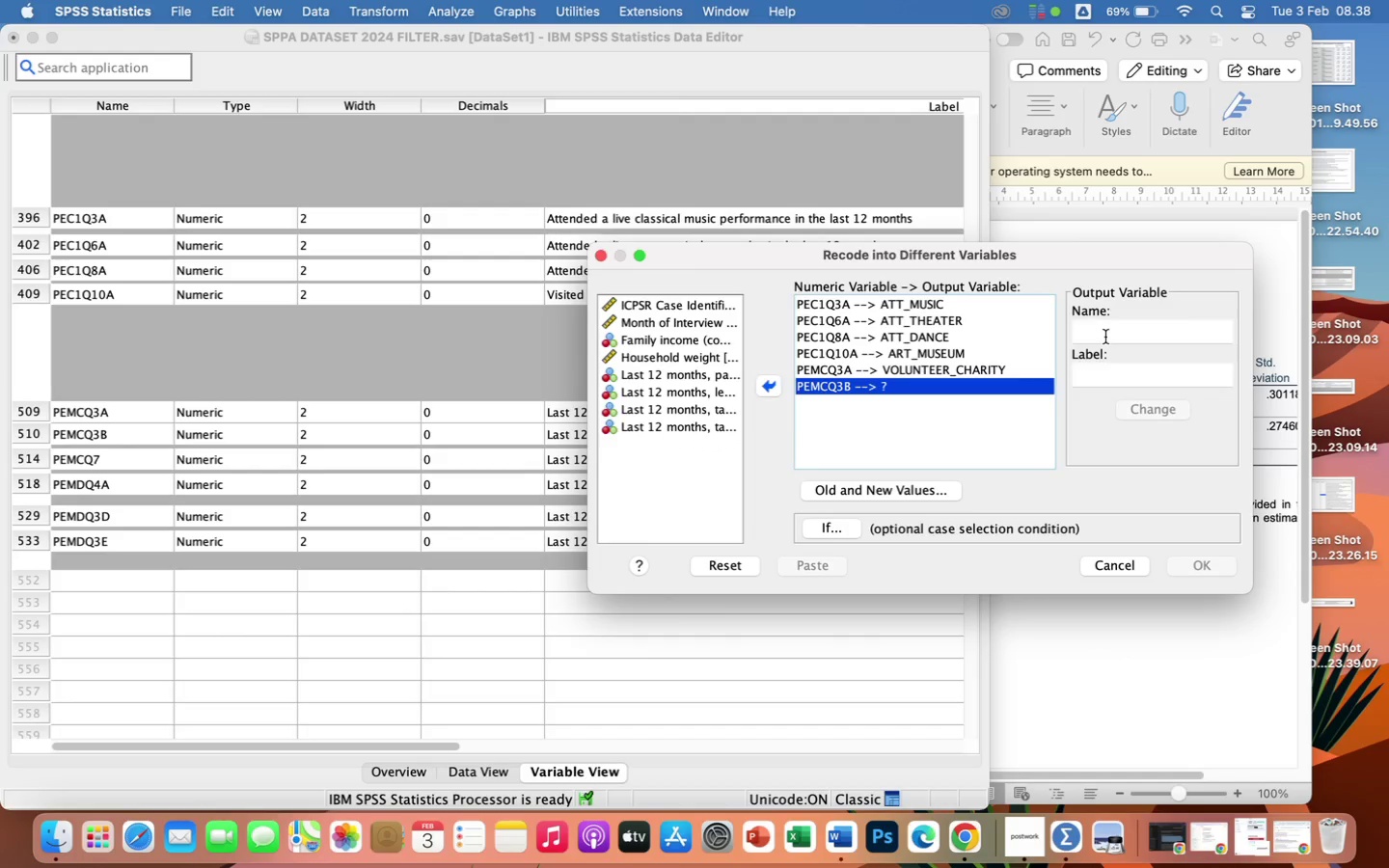 
left_click([1105, 337])
 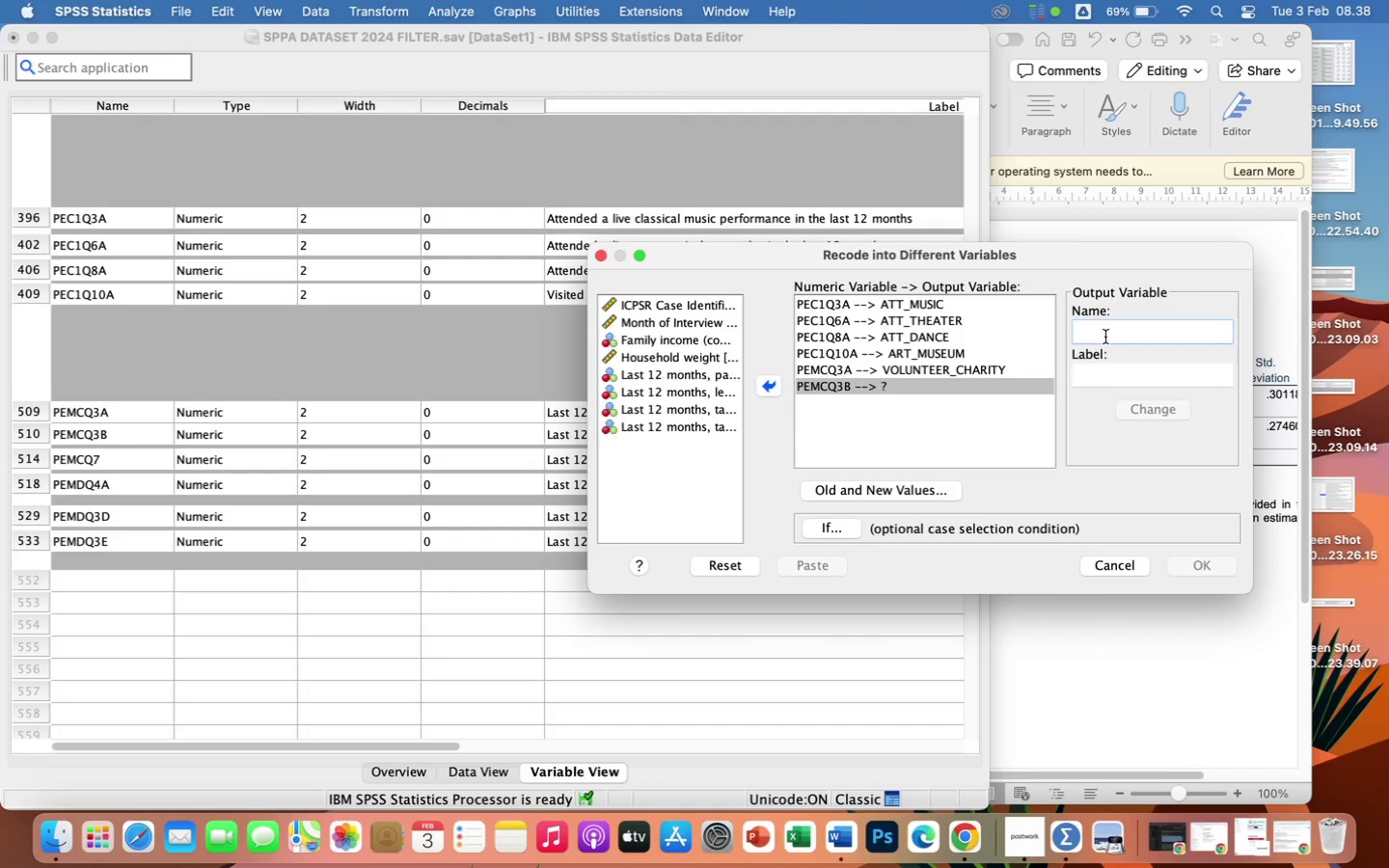 
type(volunteer_art)
 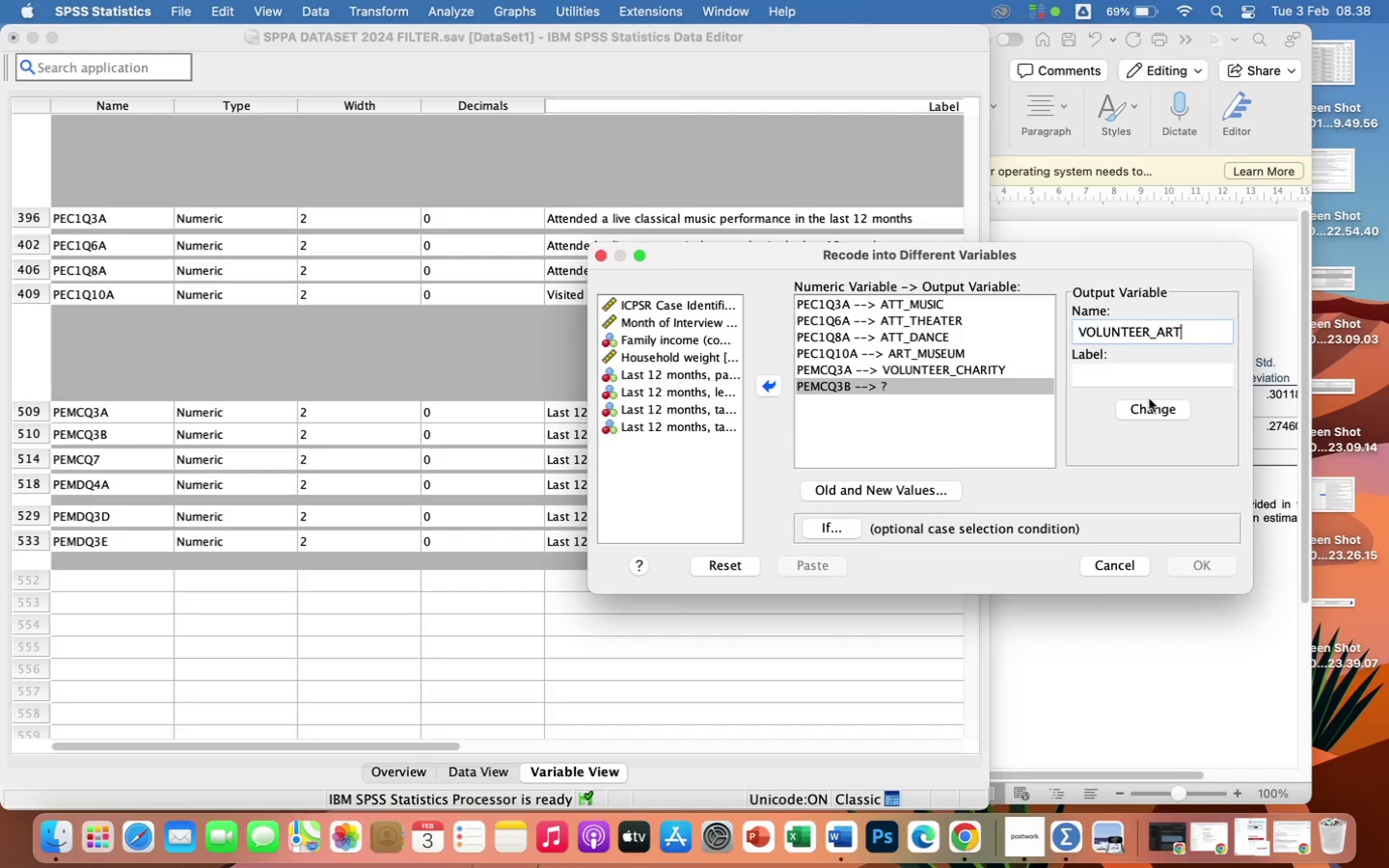 
left_click([1155, 409])
 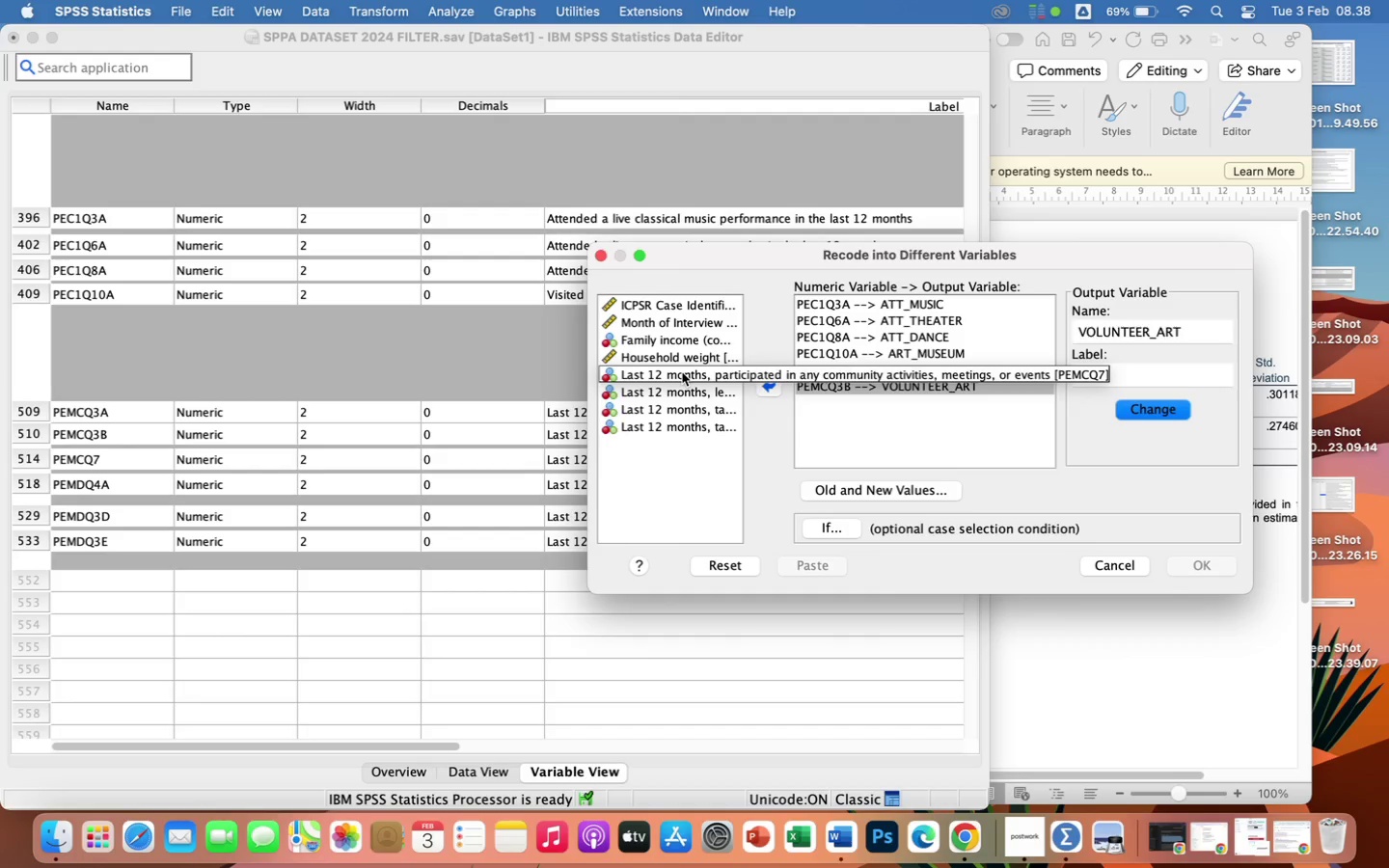 
left_click([682, 372])
 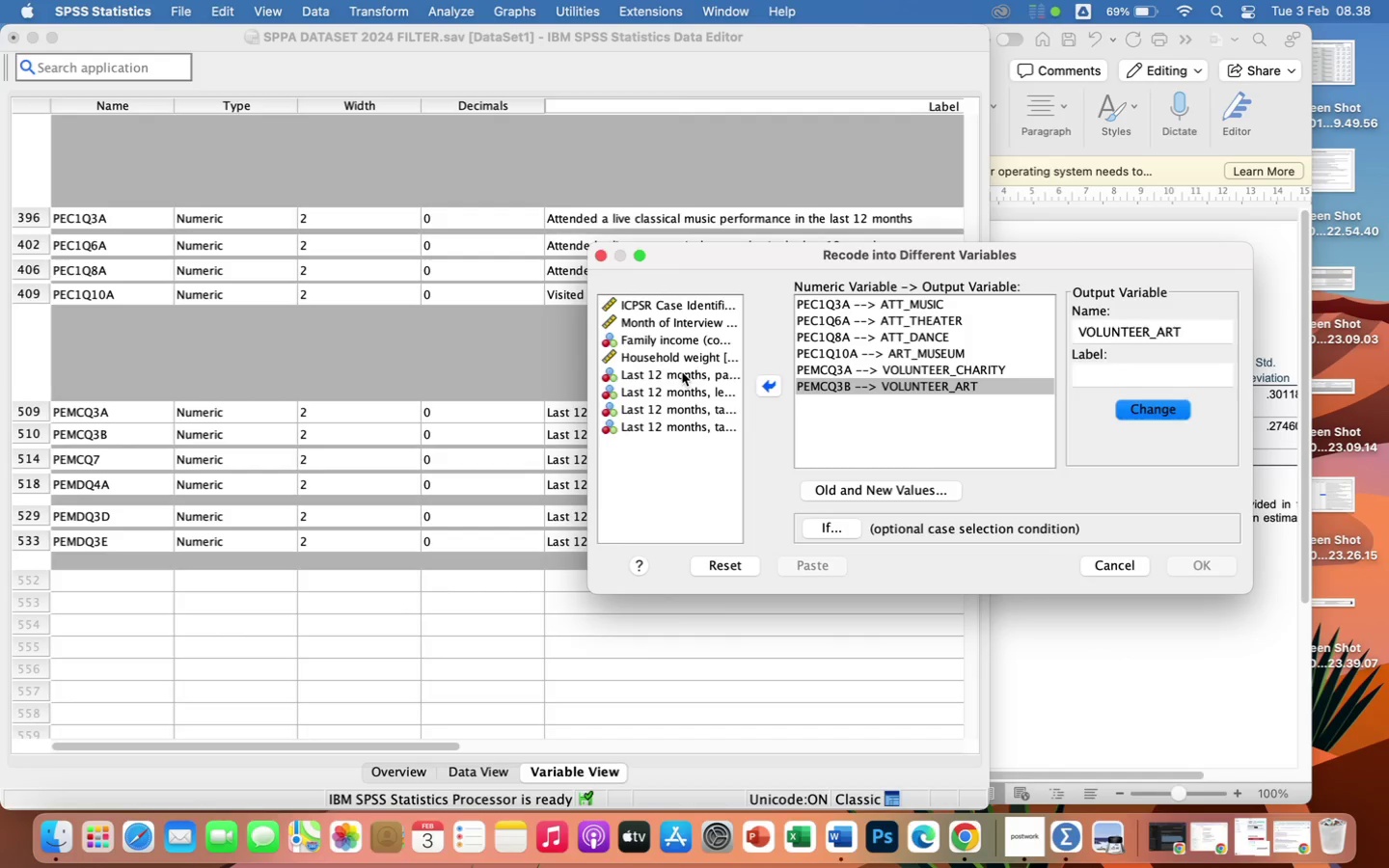 
left_click([682, 372])
 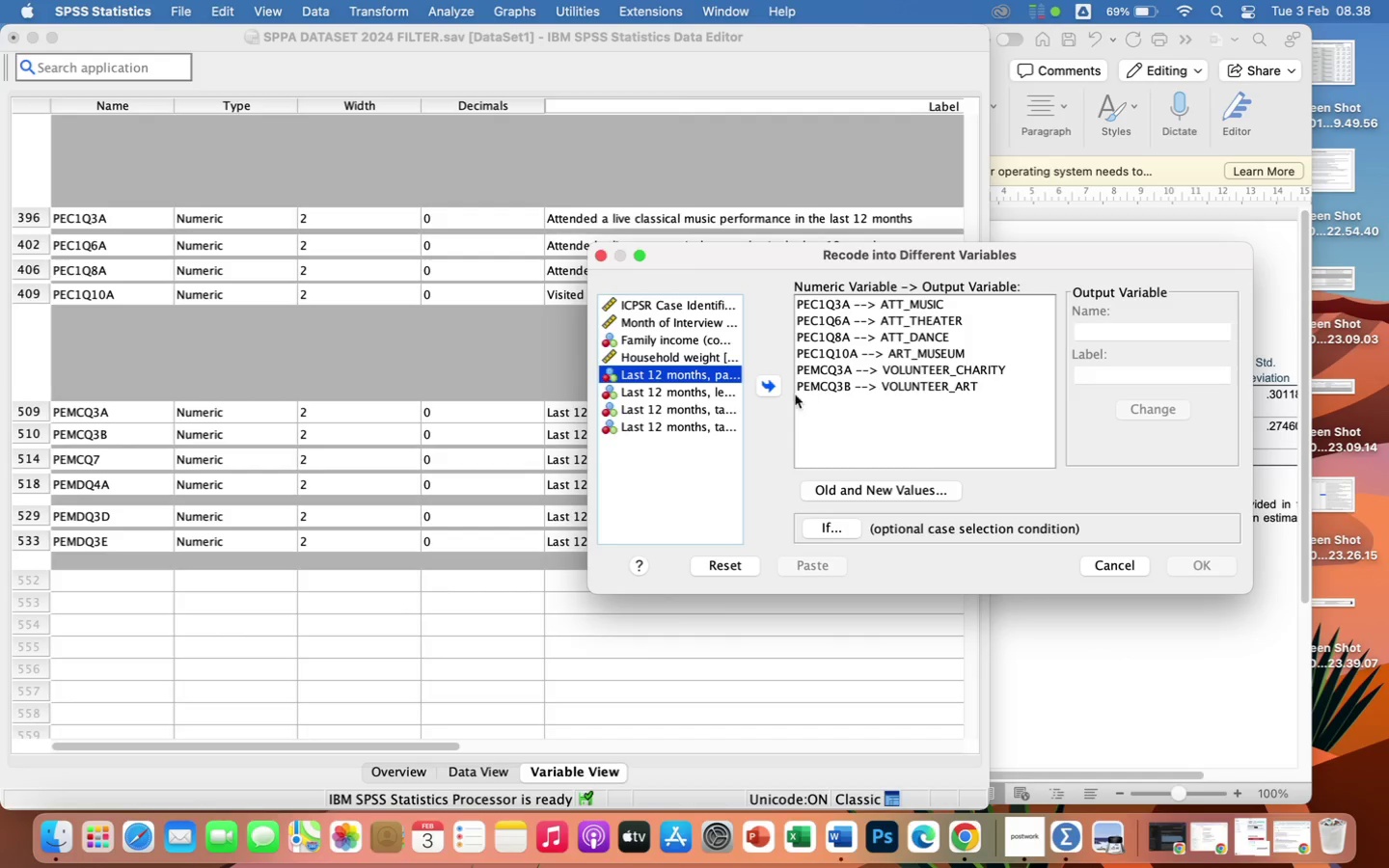 
left_click([766, 387])
 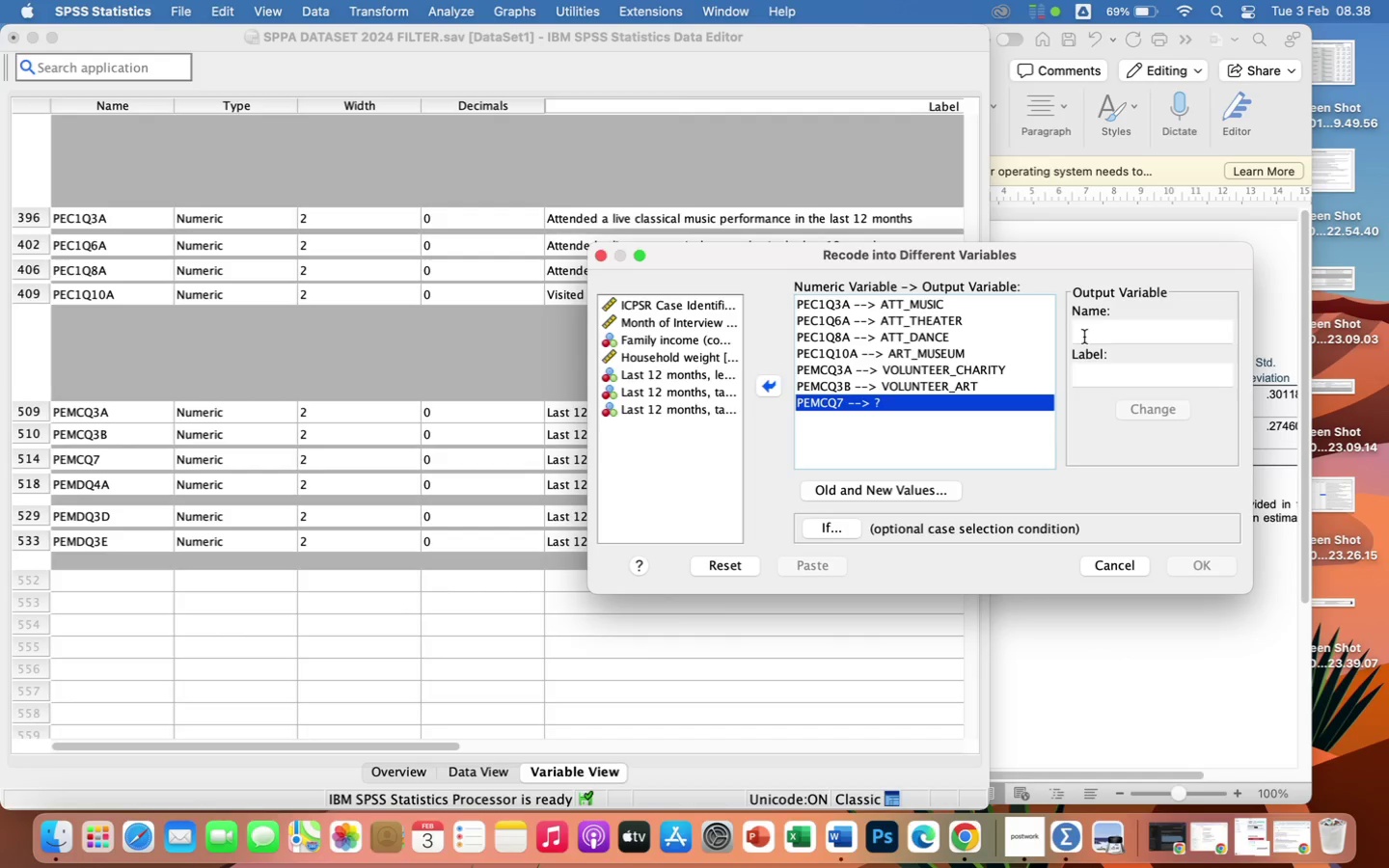 
left_click([1085, 336])
 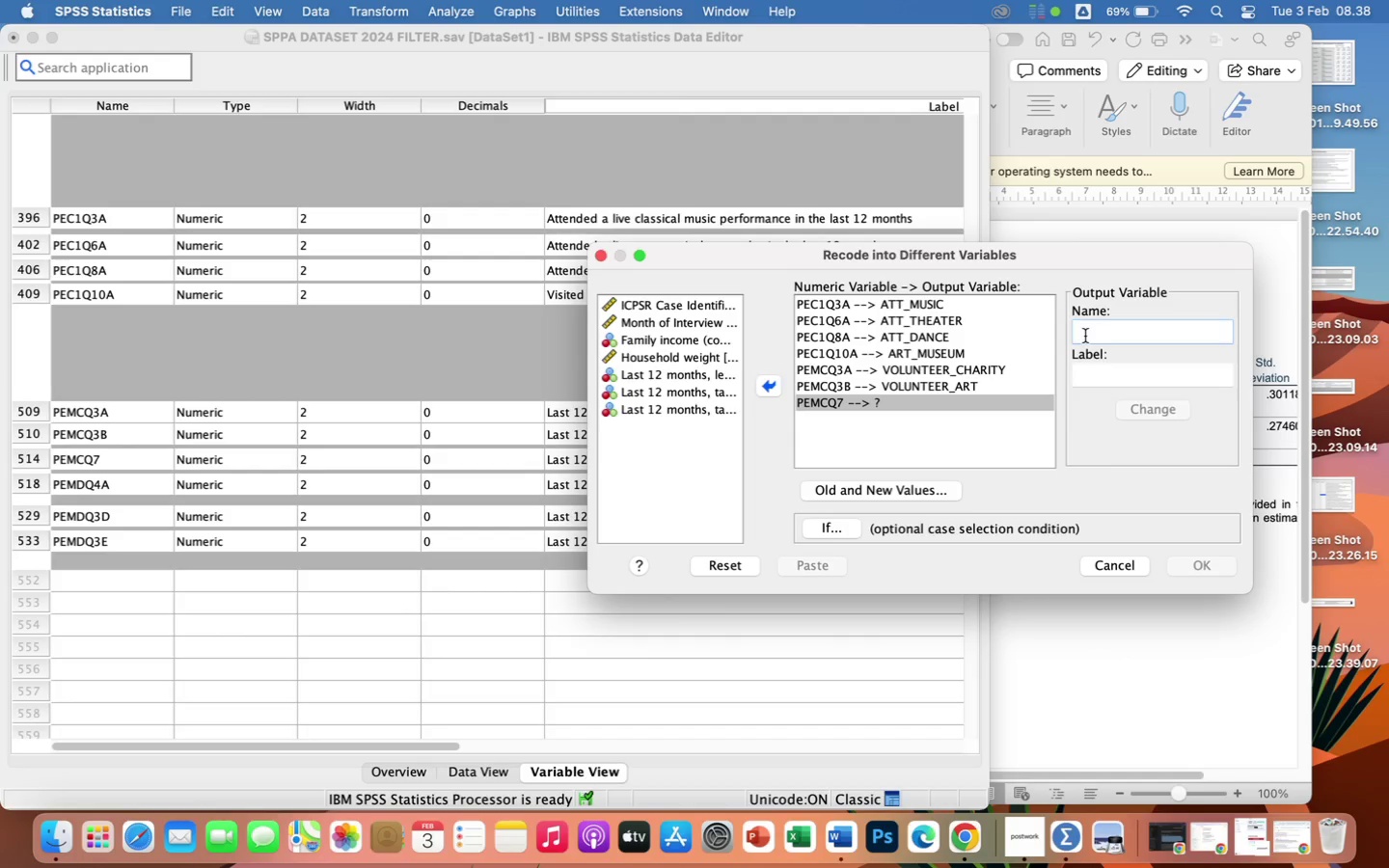 
type(communities)
 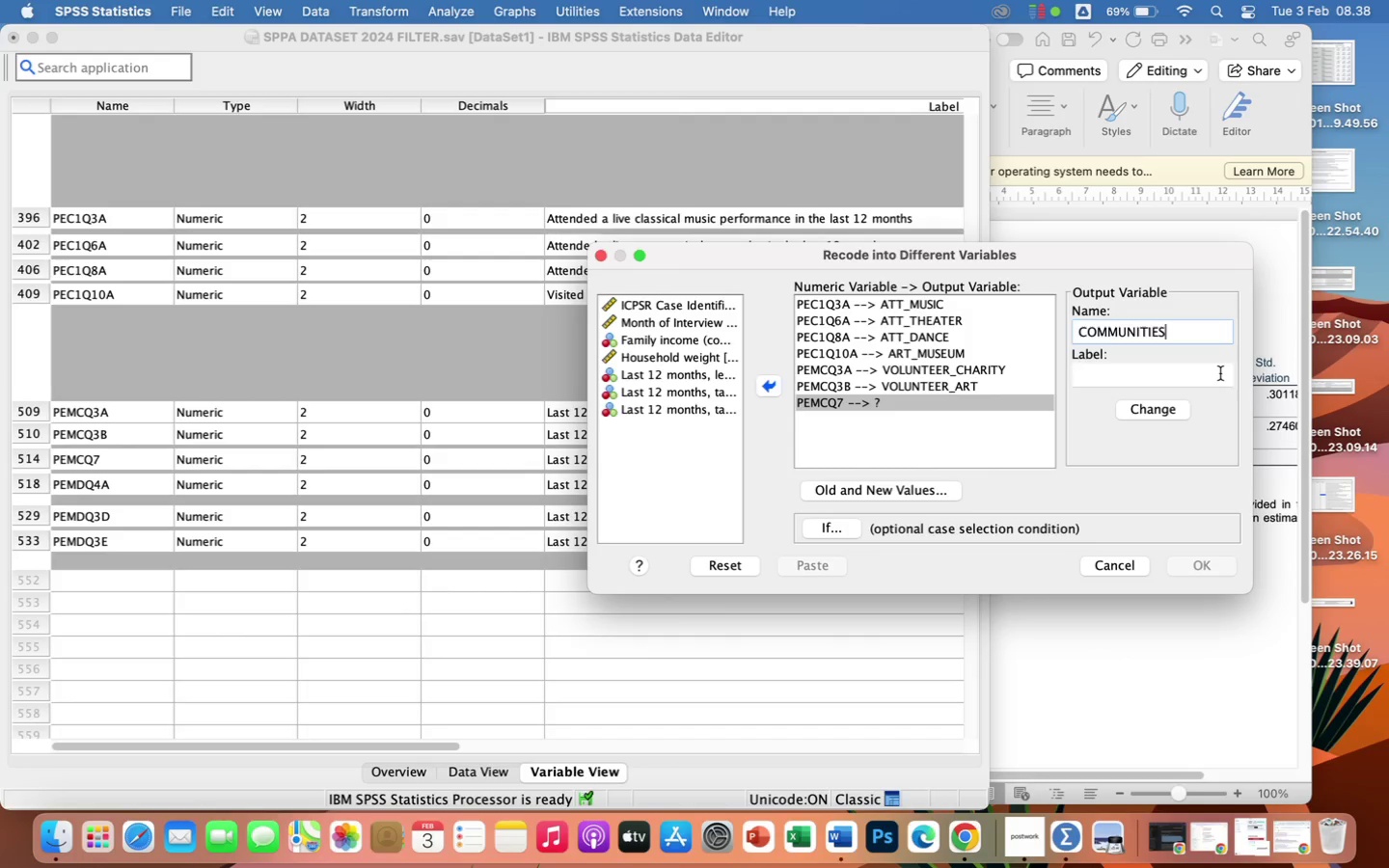 
wait(5.74)
 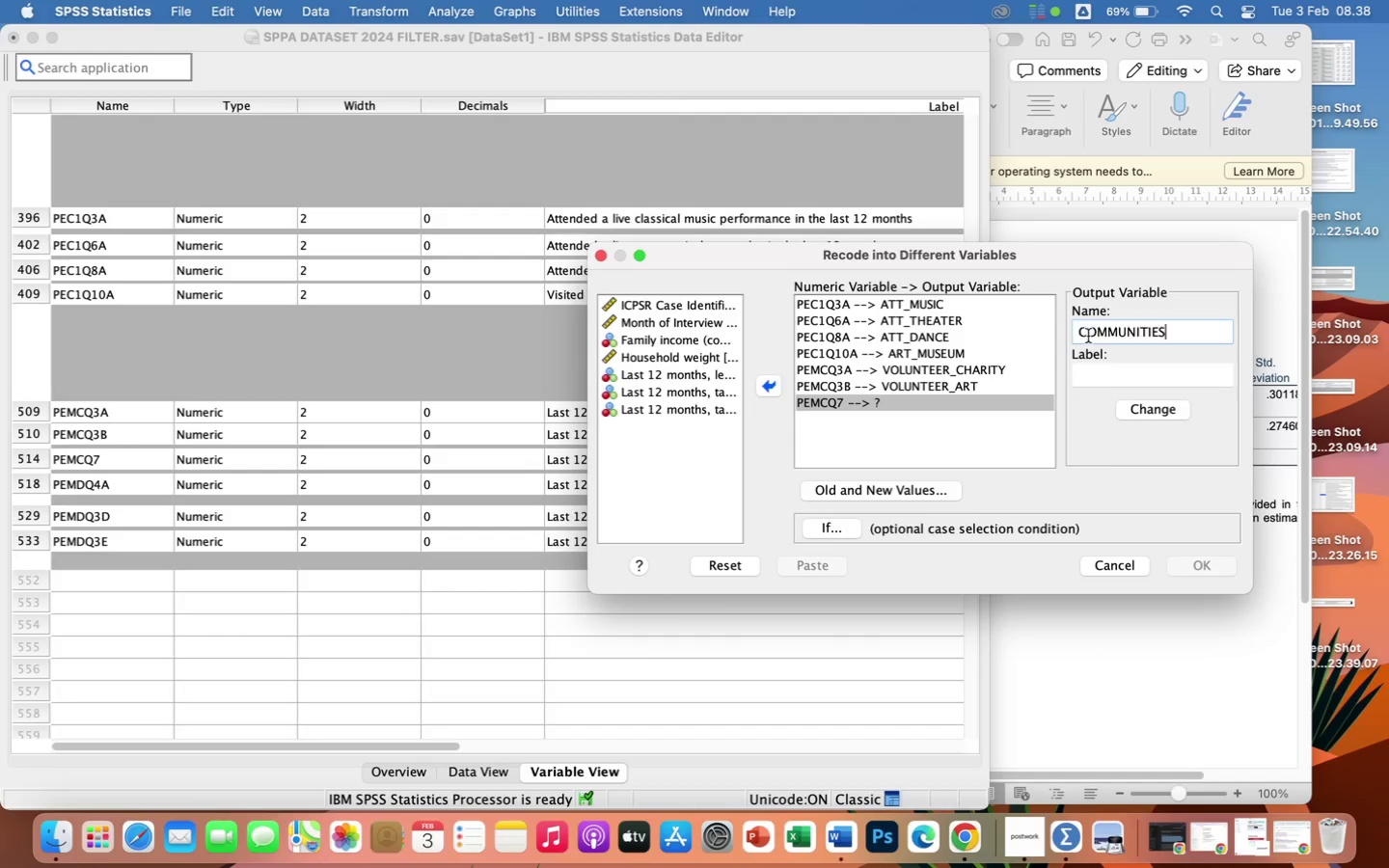 
key(Backspace)
 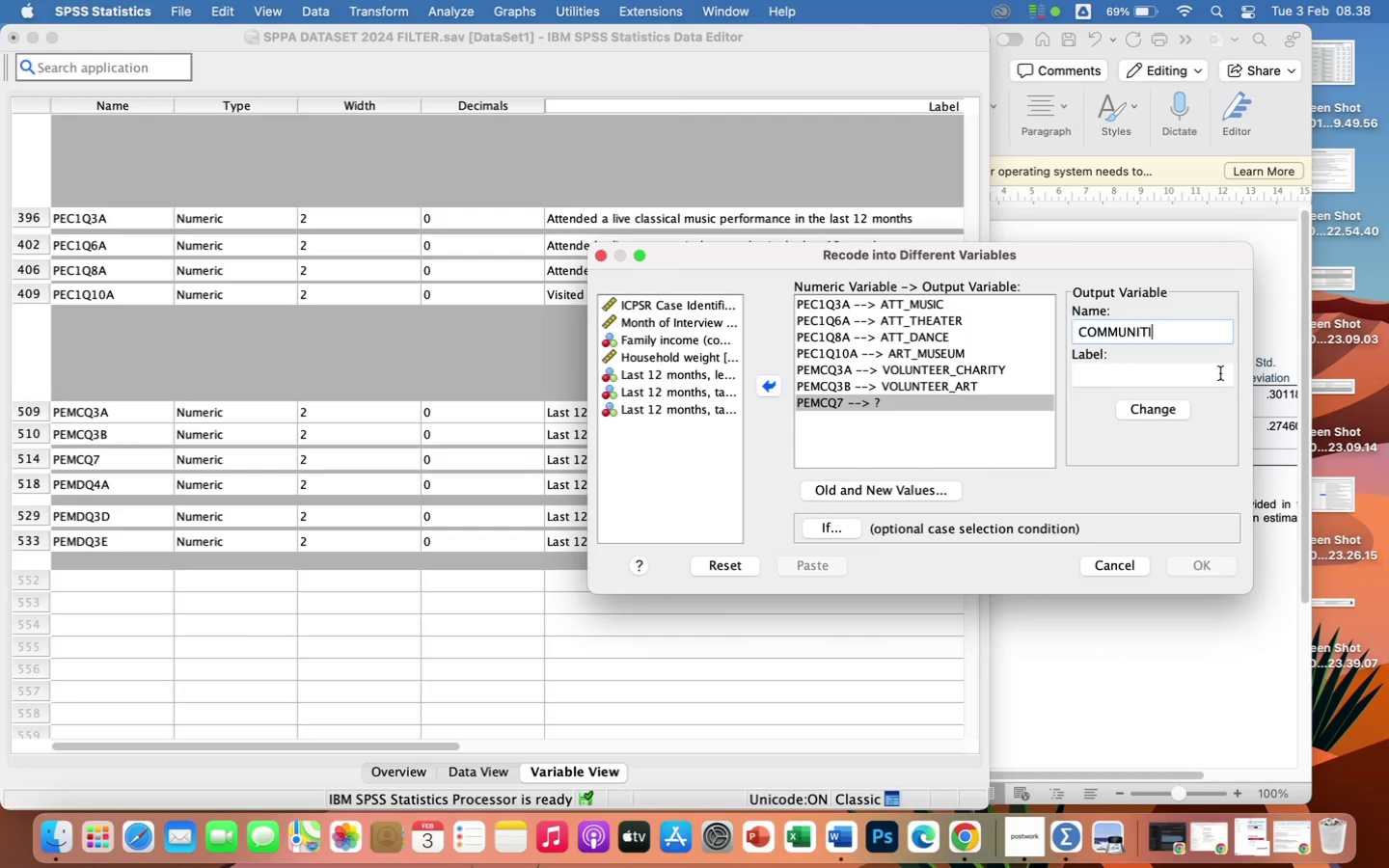 
key(Backspace)
 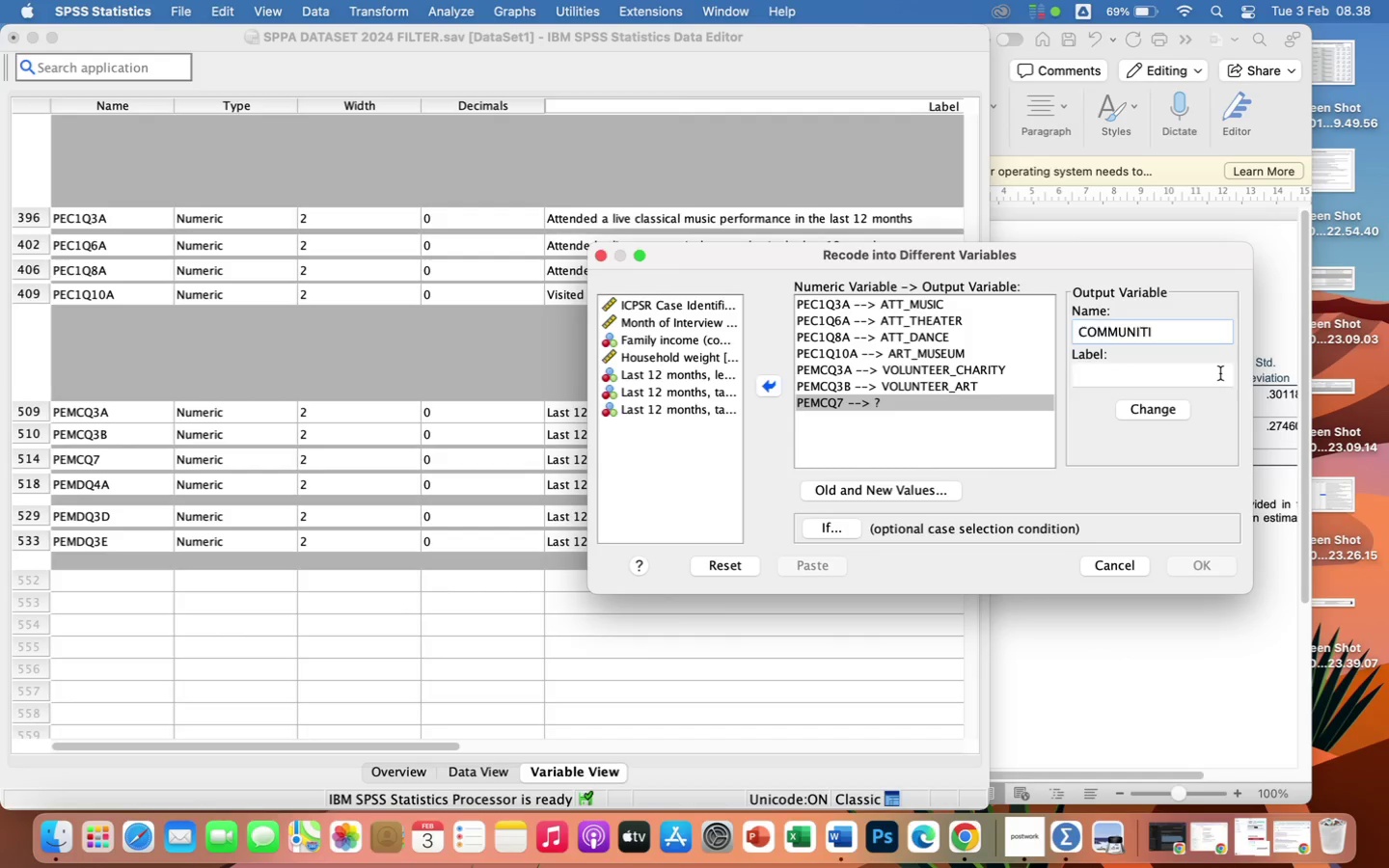 
key(Backspace)
 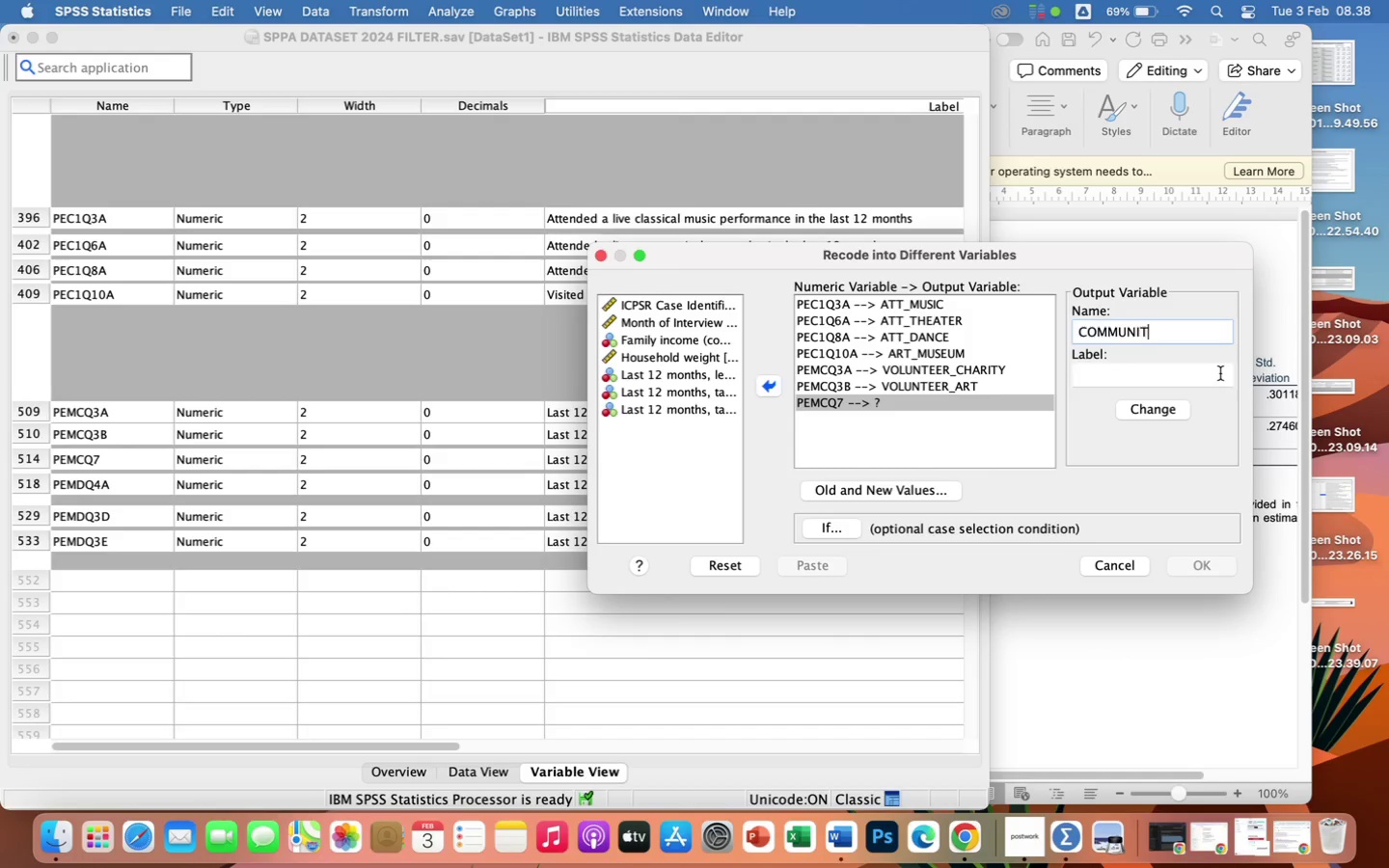 
key(Y)
 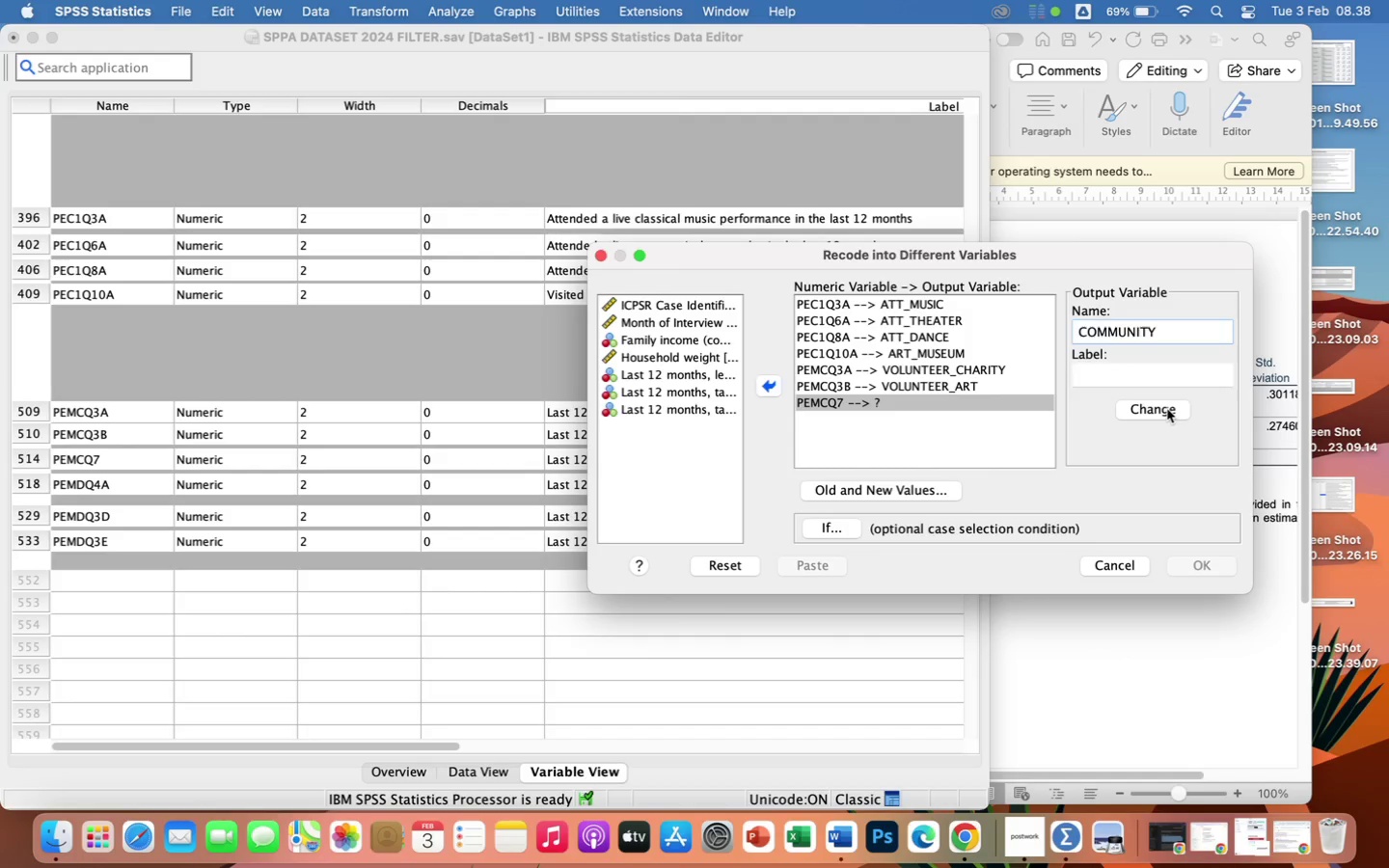 
left_click([1167, 409])
 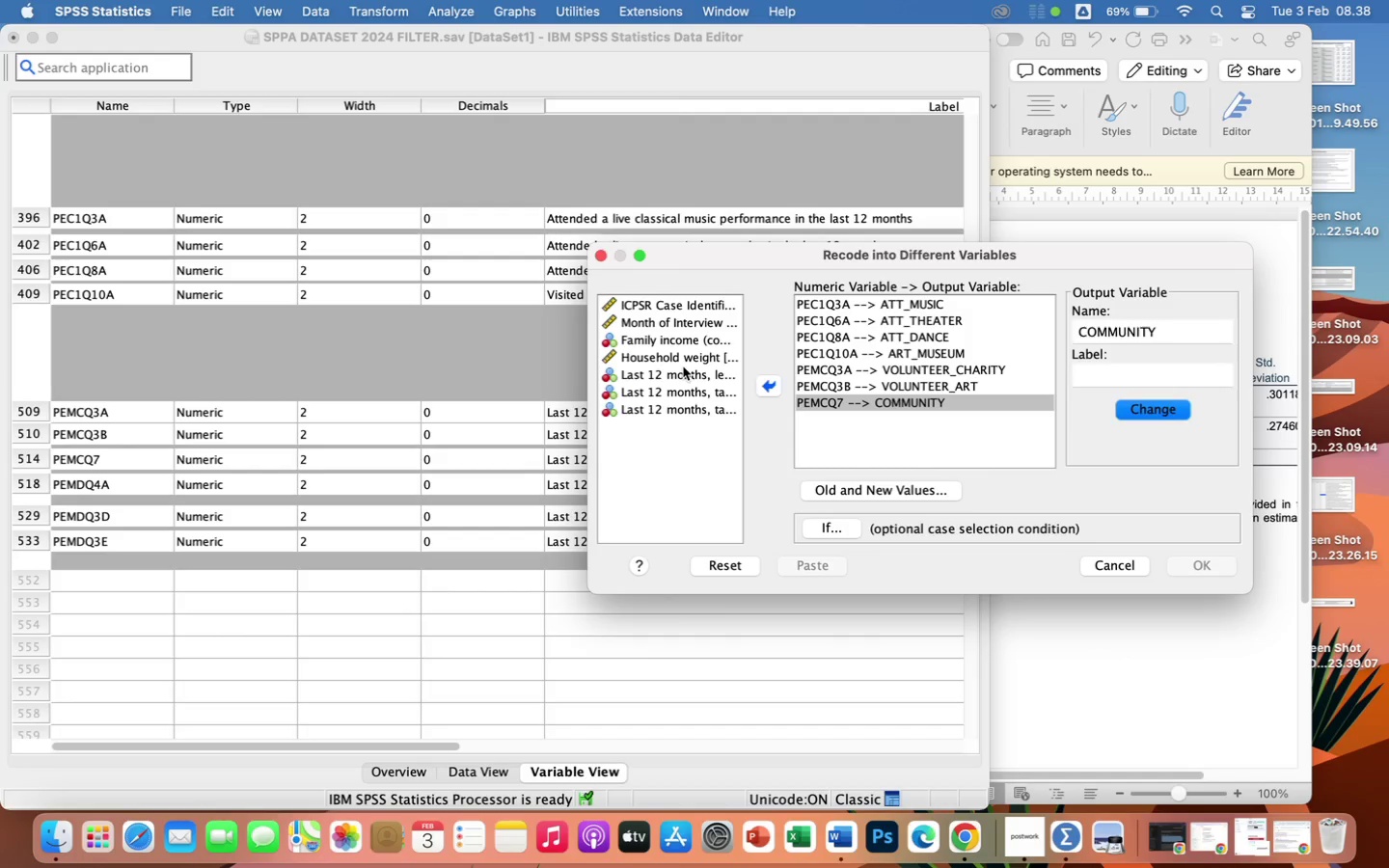 
left_click([688, 376])
 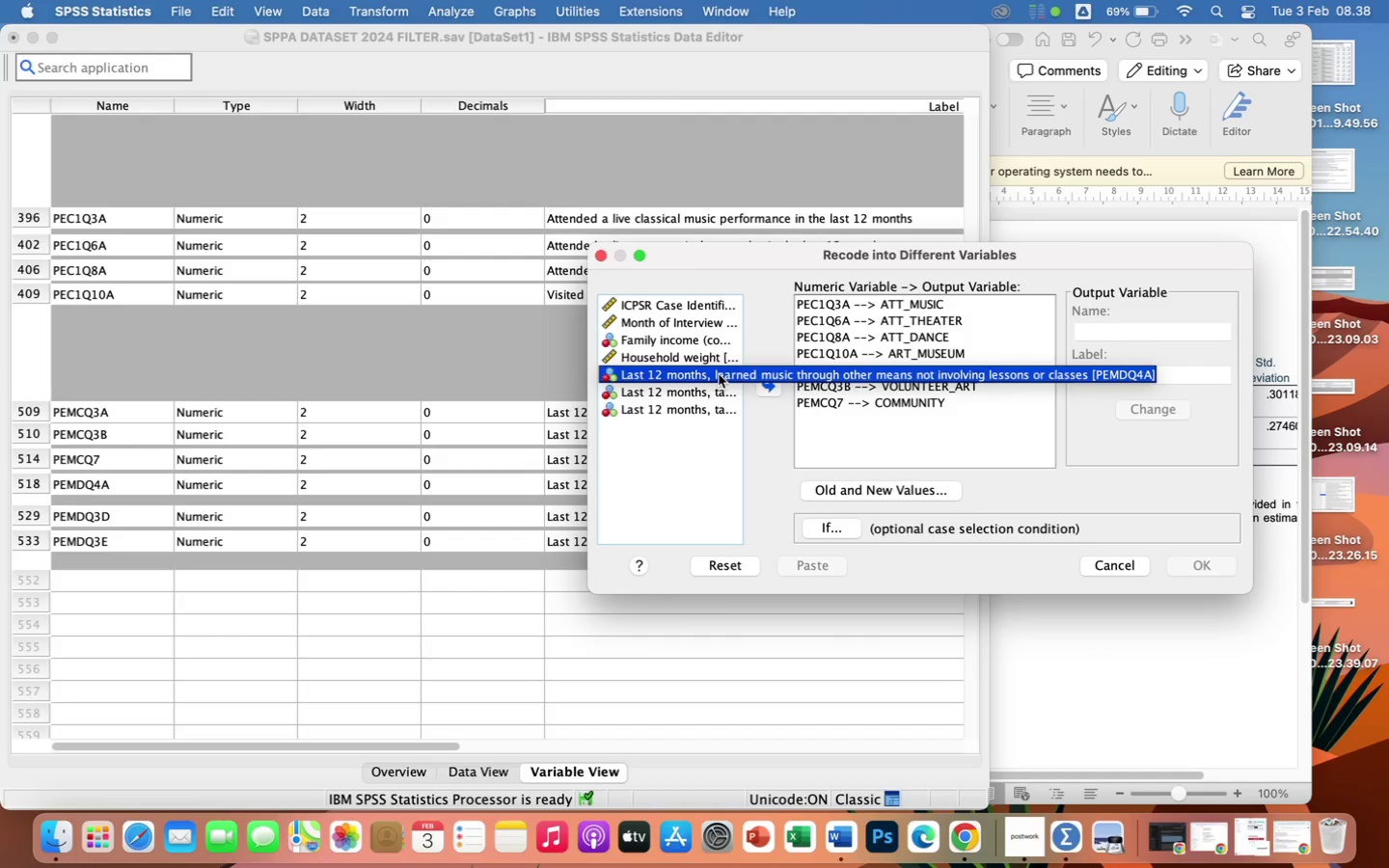 
wait(5.84)
 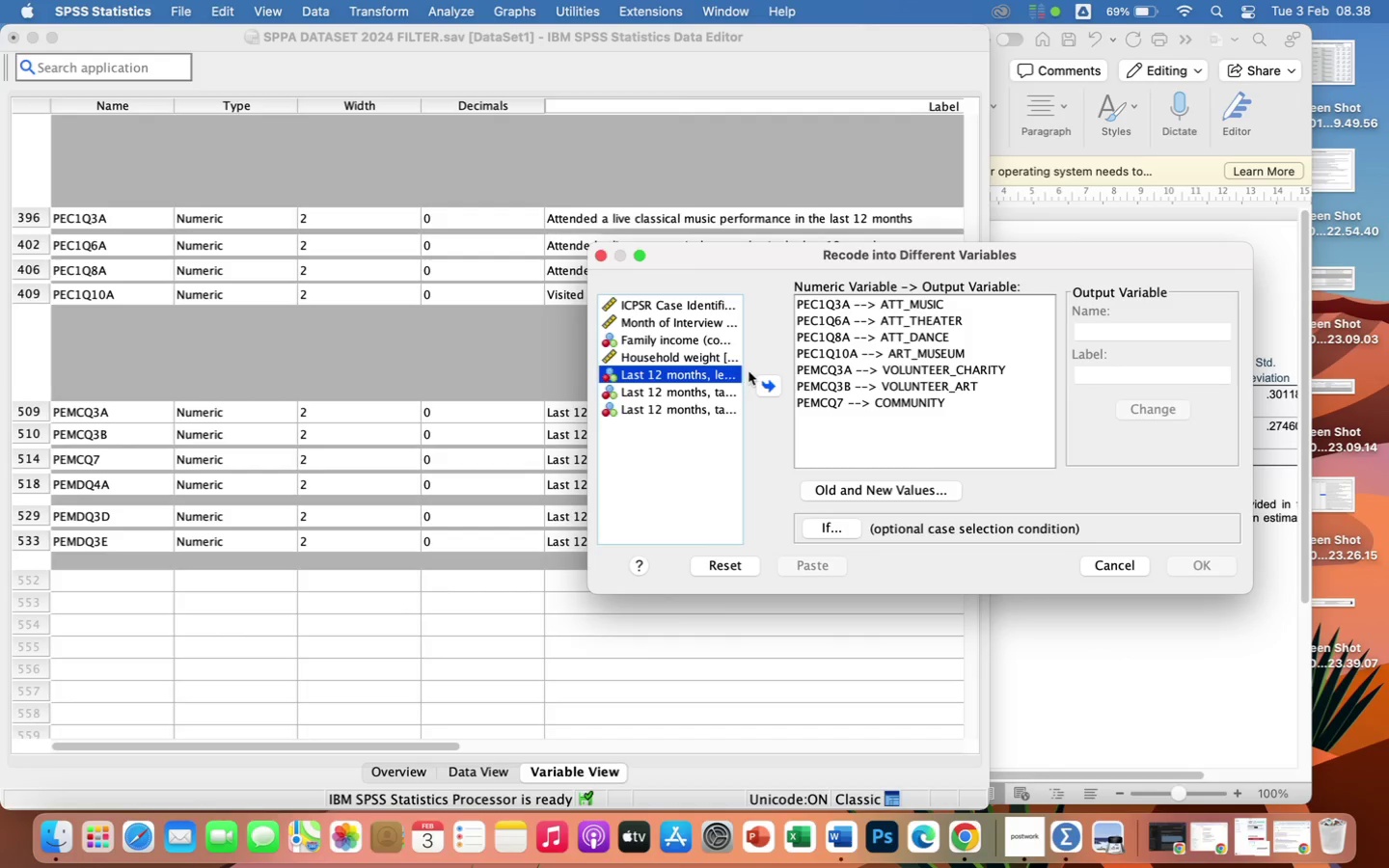 
left_click([769, 386])
 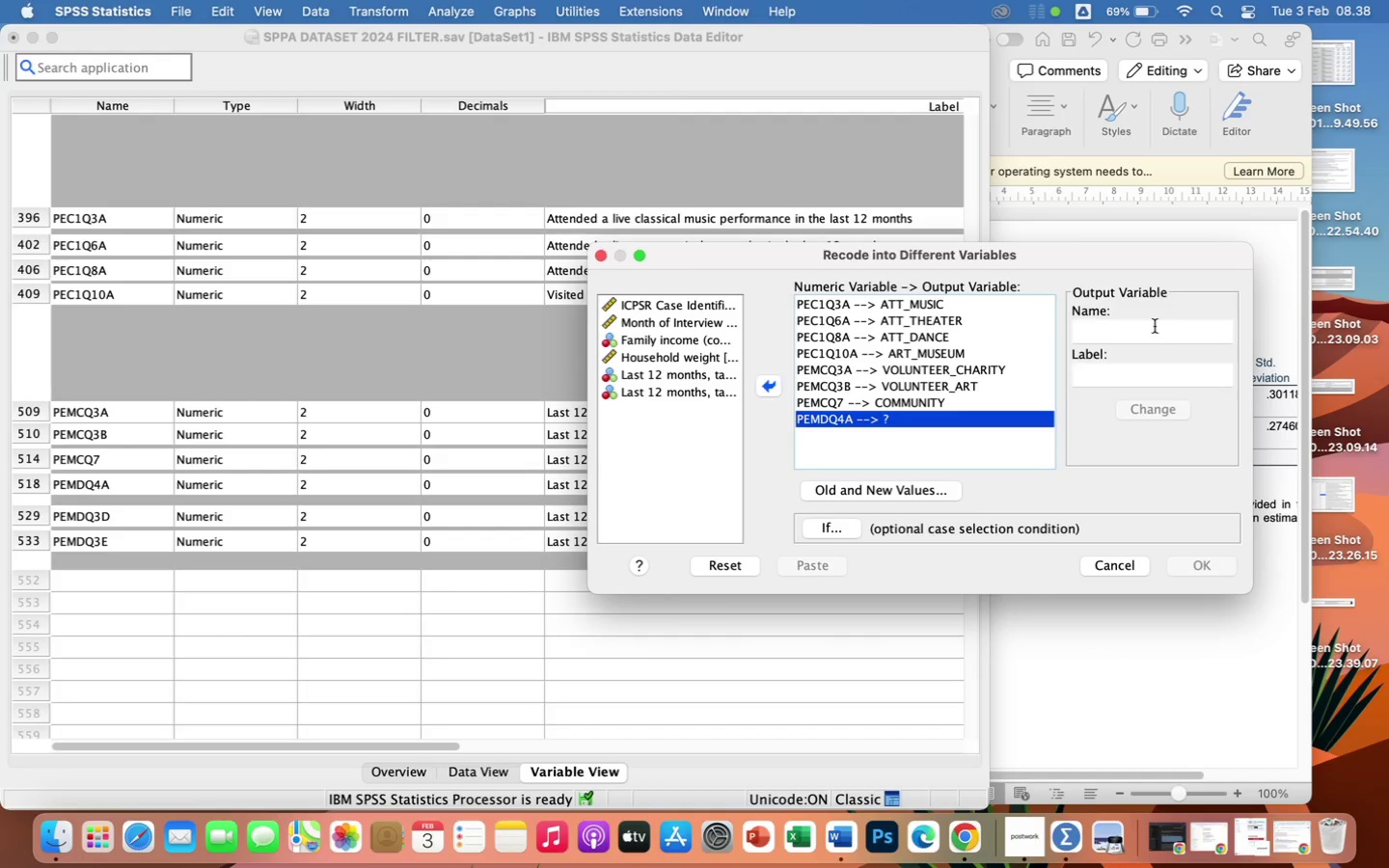 
left_click([1148, 327])
 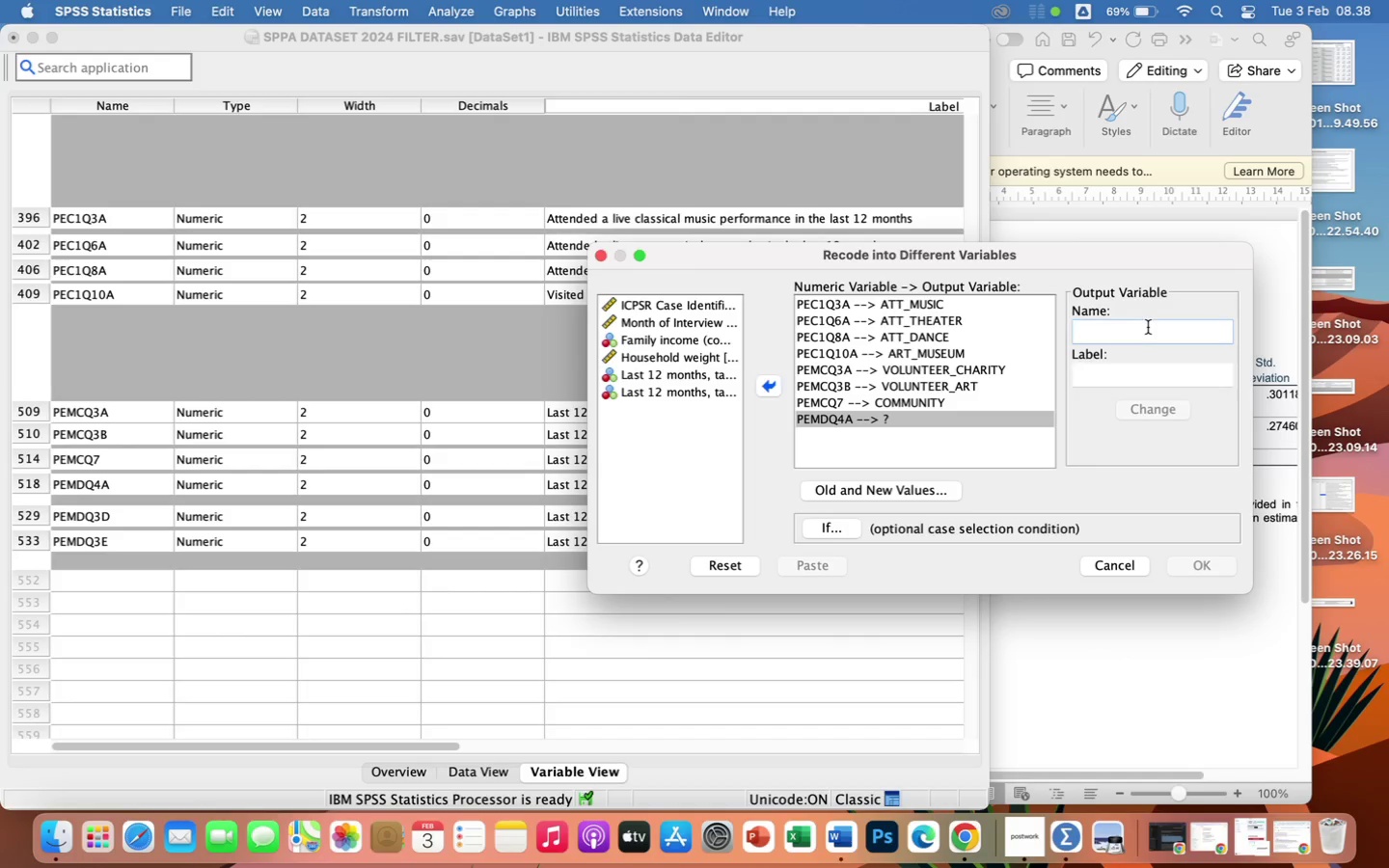 
type(lesson_music)
 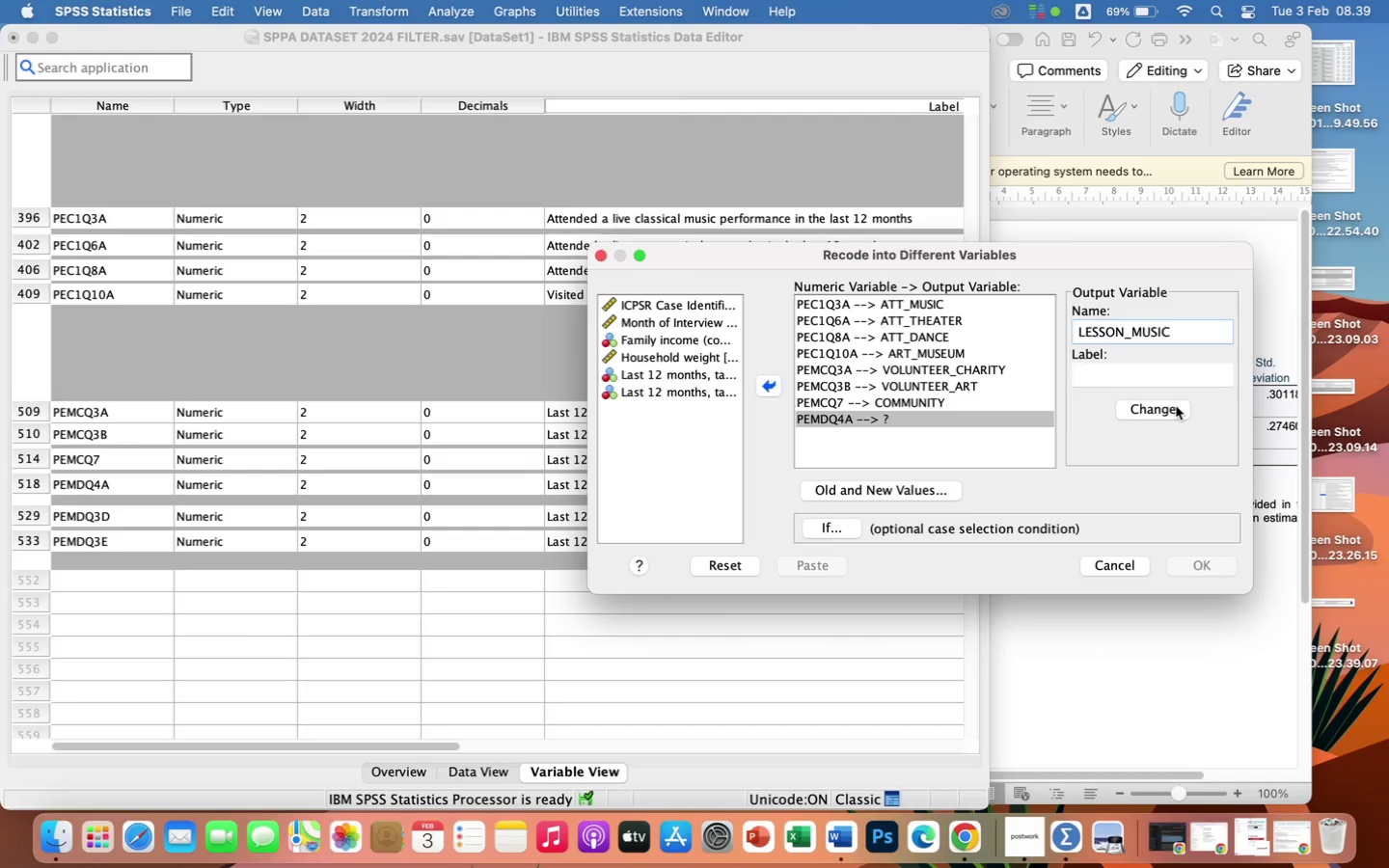 
left_click([1168, 408])
 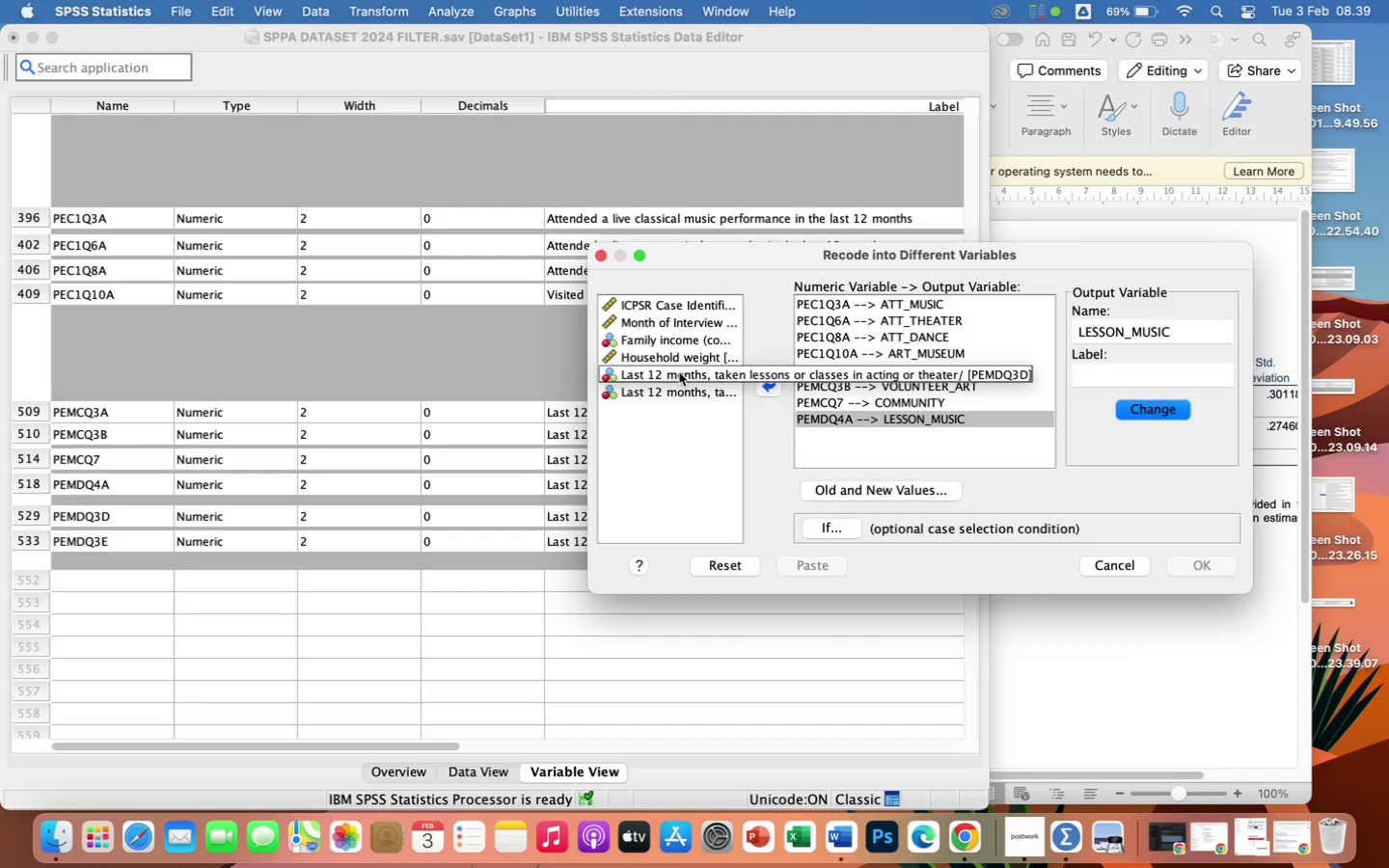 
double_click([679, 372])
 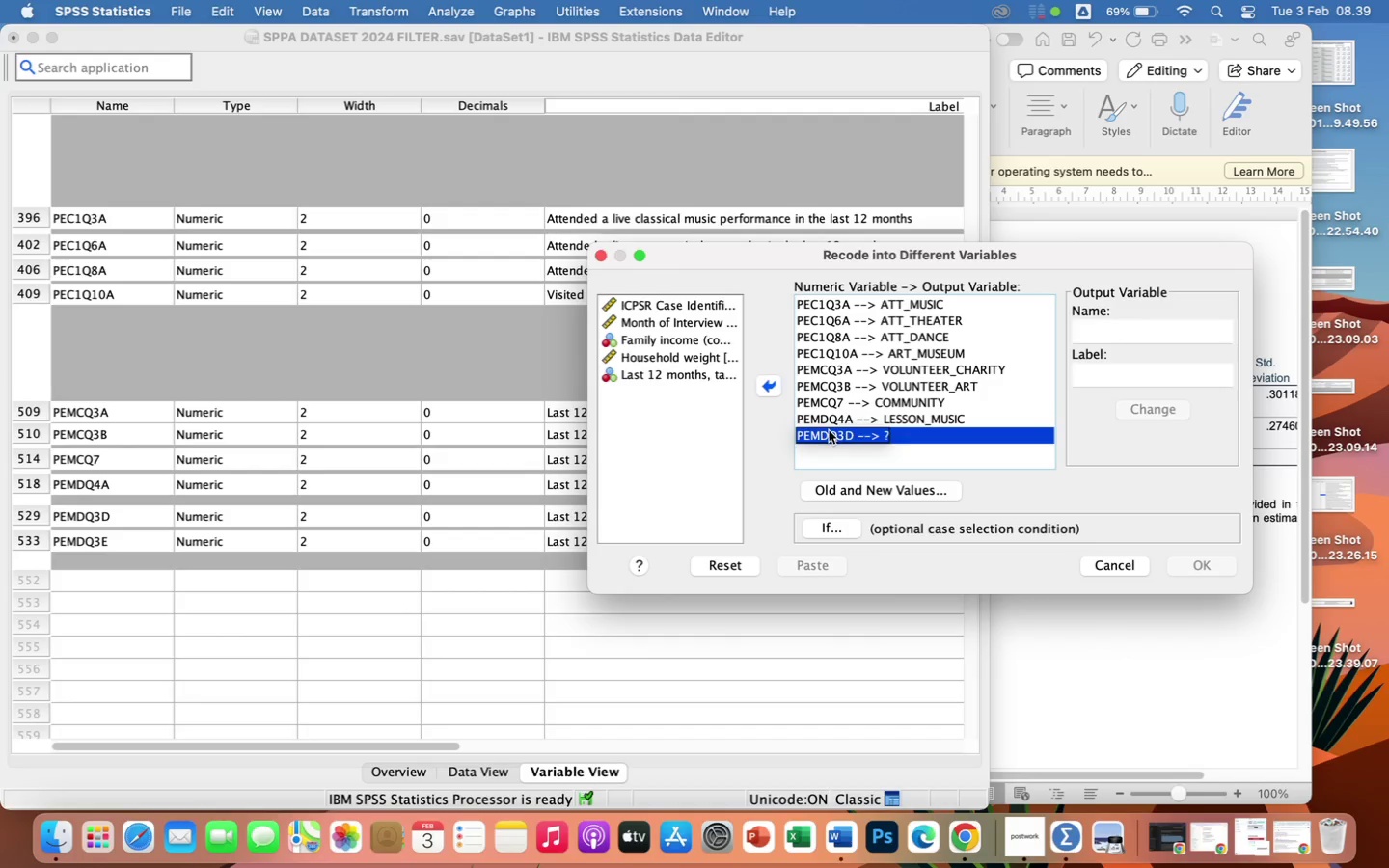 
left_click([1112, 329])
 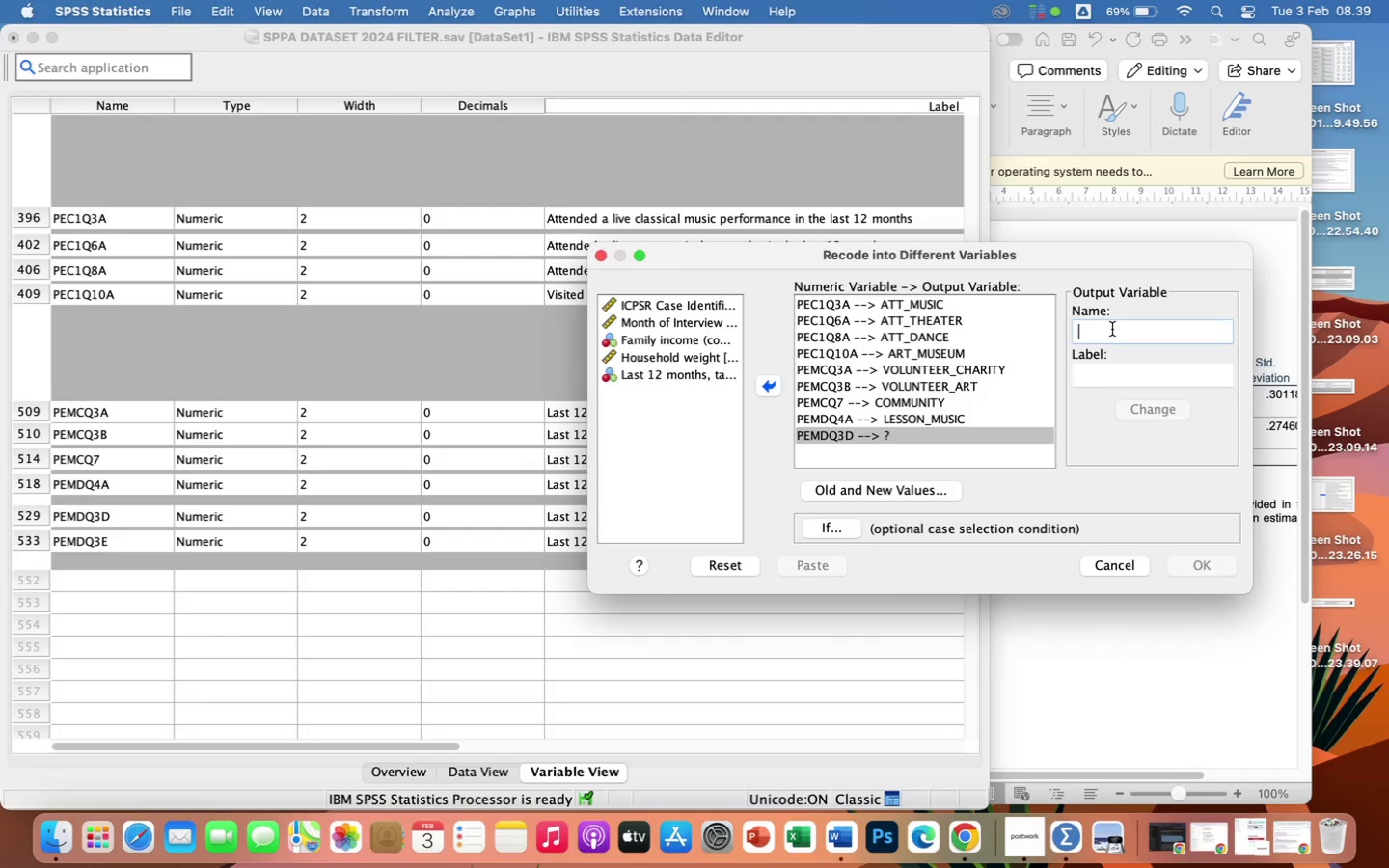 
type(lesson_theater)
 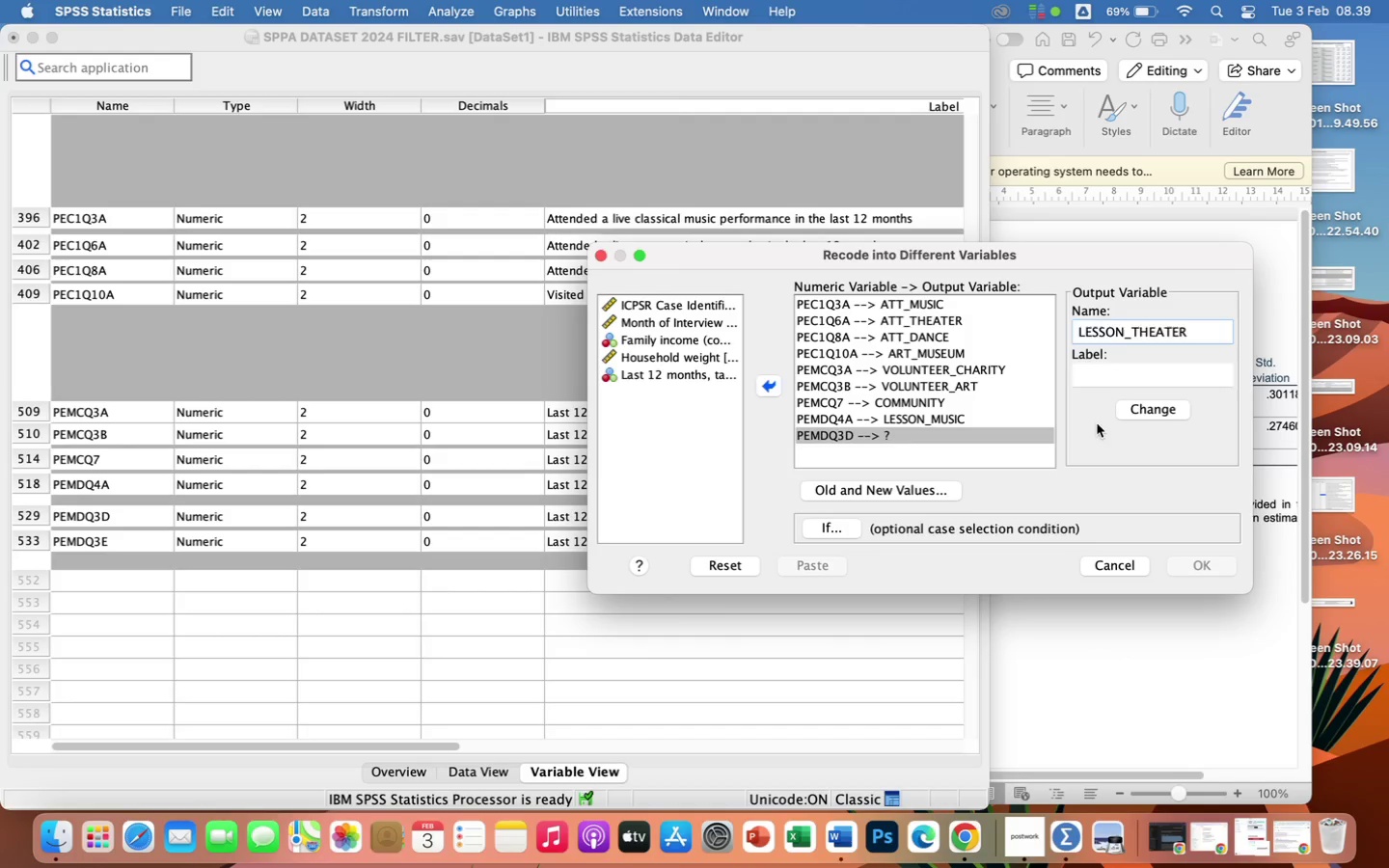 
left_click([1130, 410])
 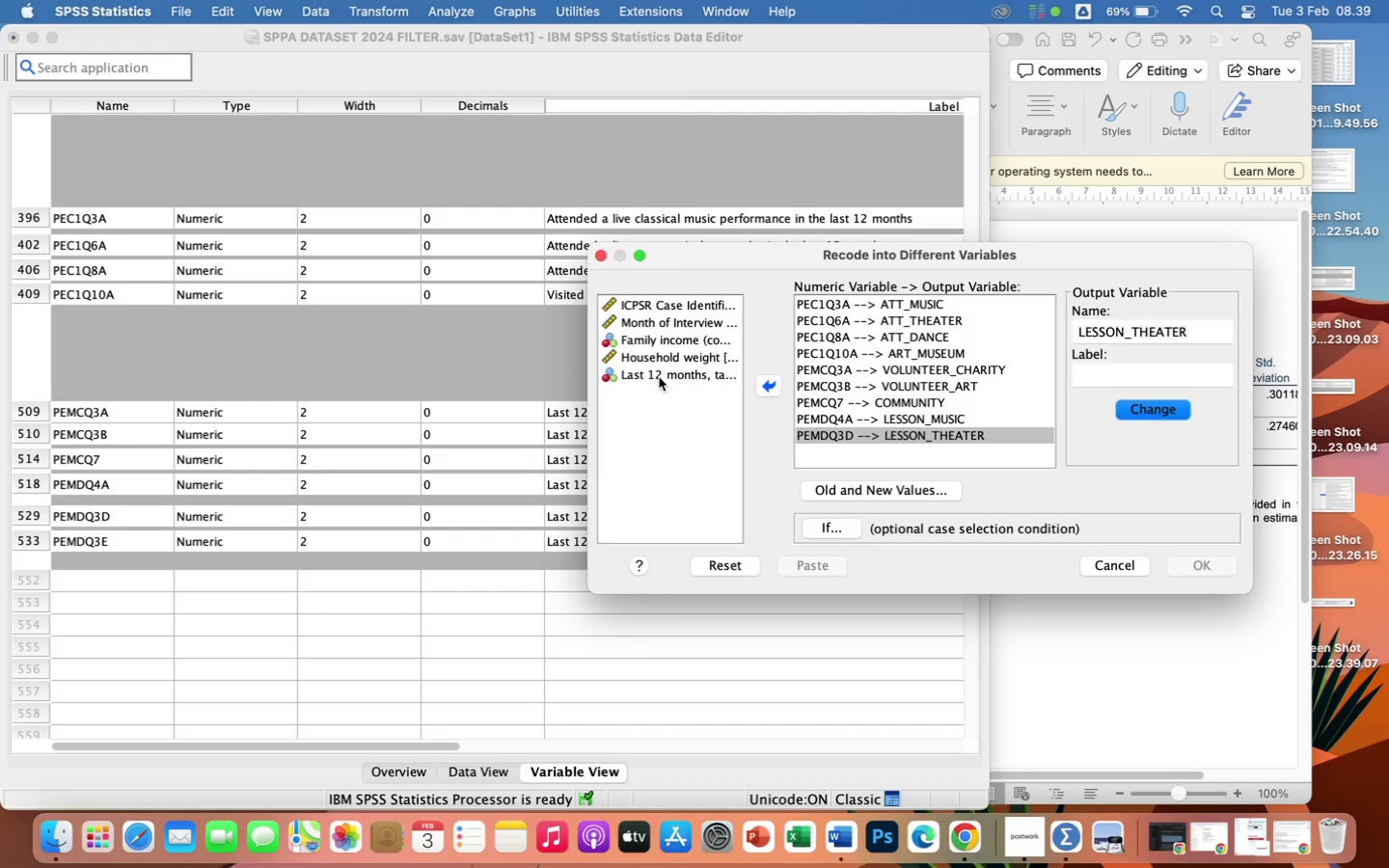 
left_click([659, 378])
 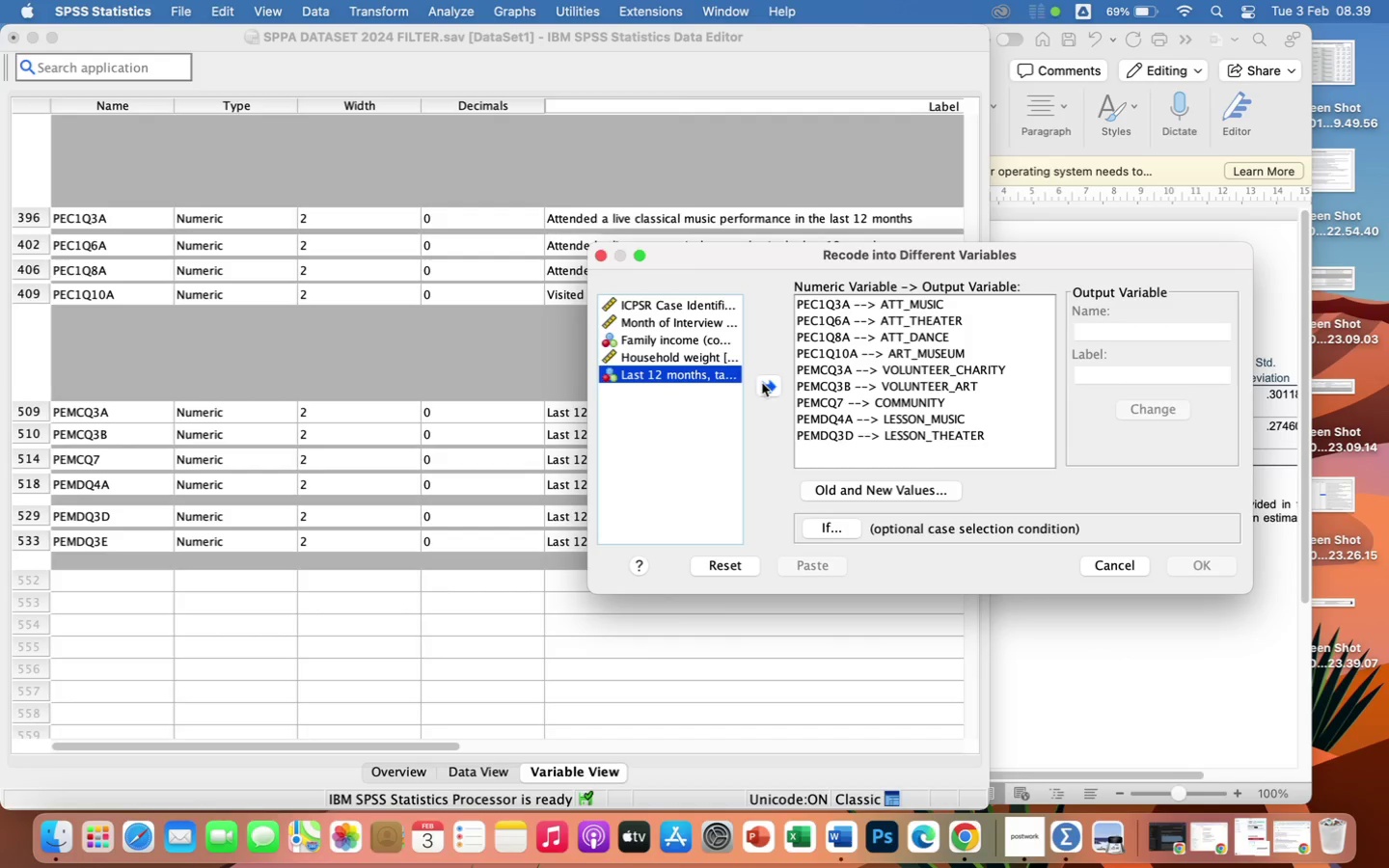 
left_click([768, 385])
 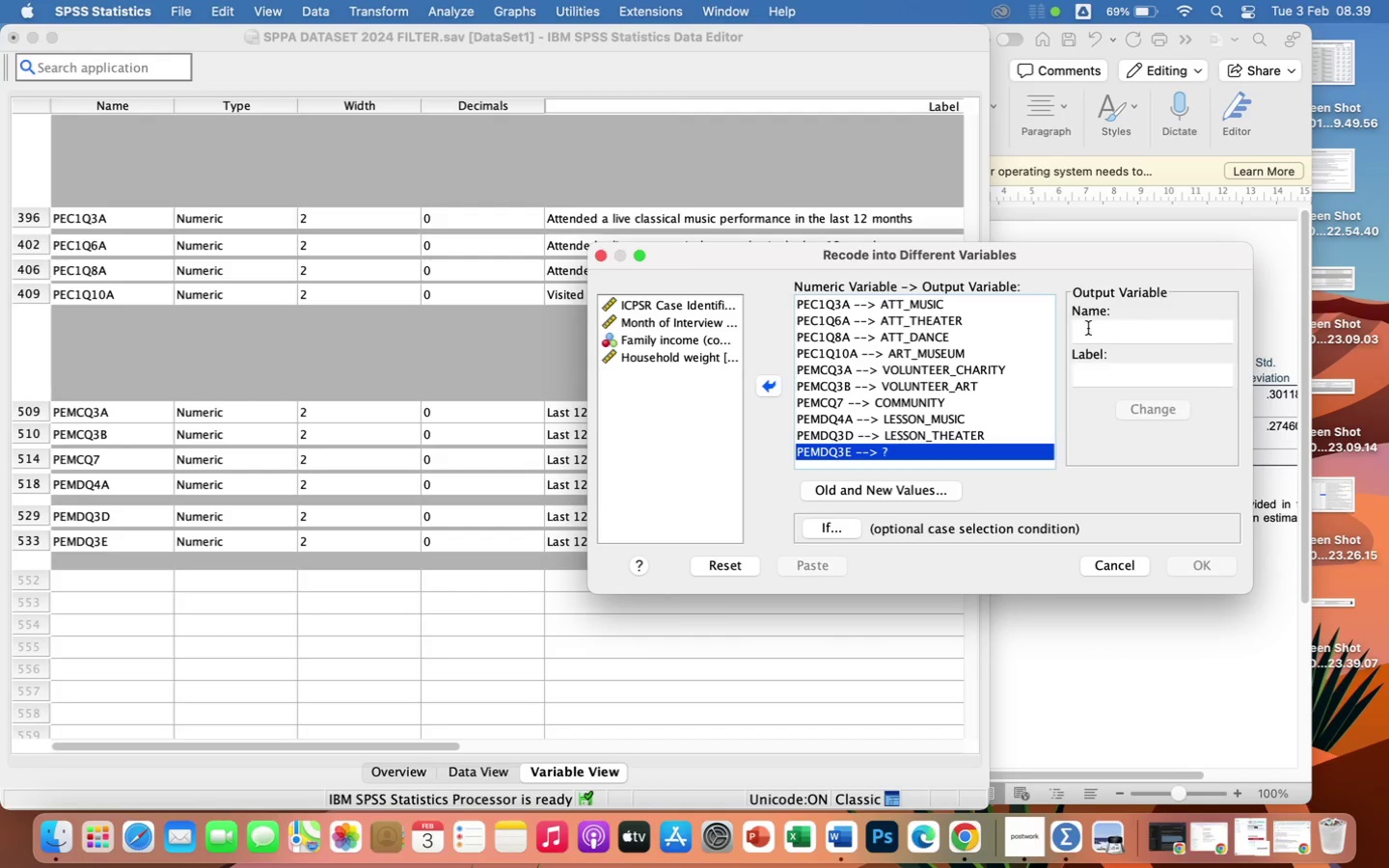 
left_click([1093, 330])
 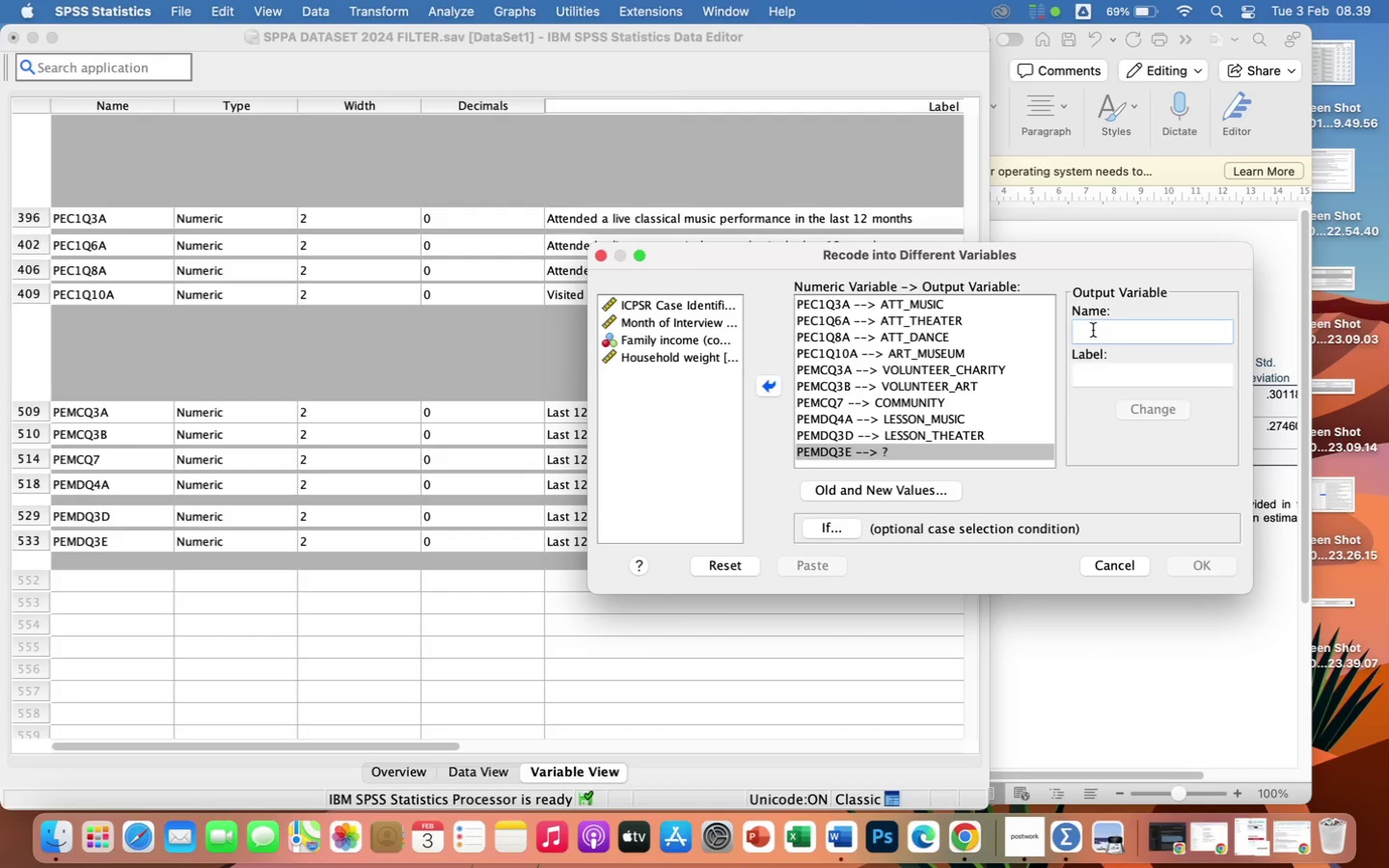 
type(lesson_dance)
 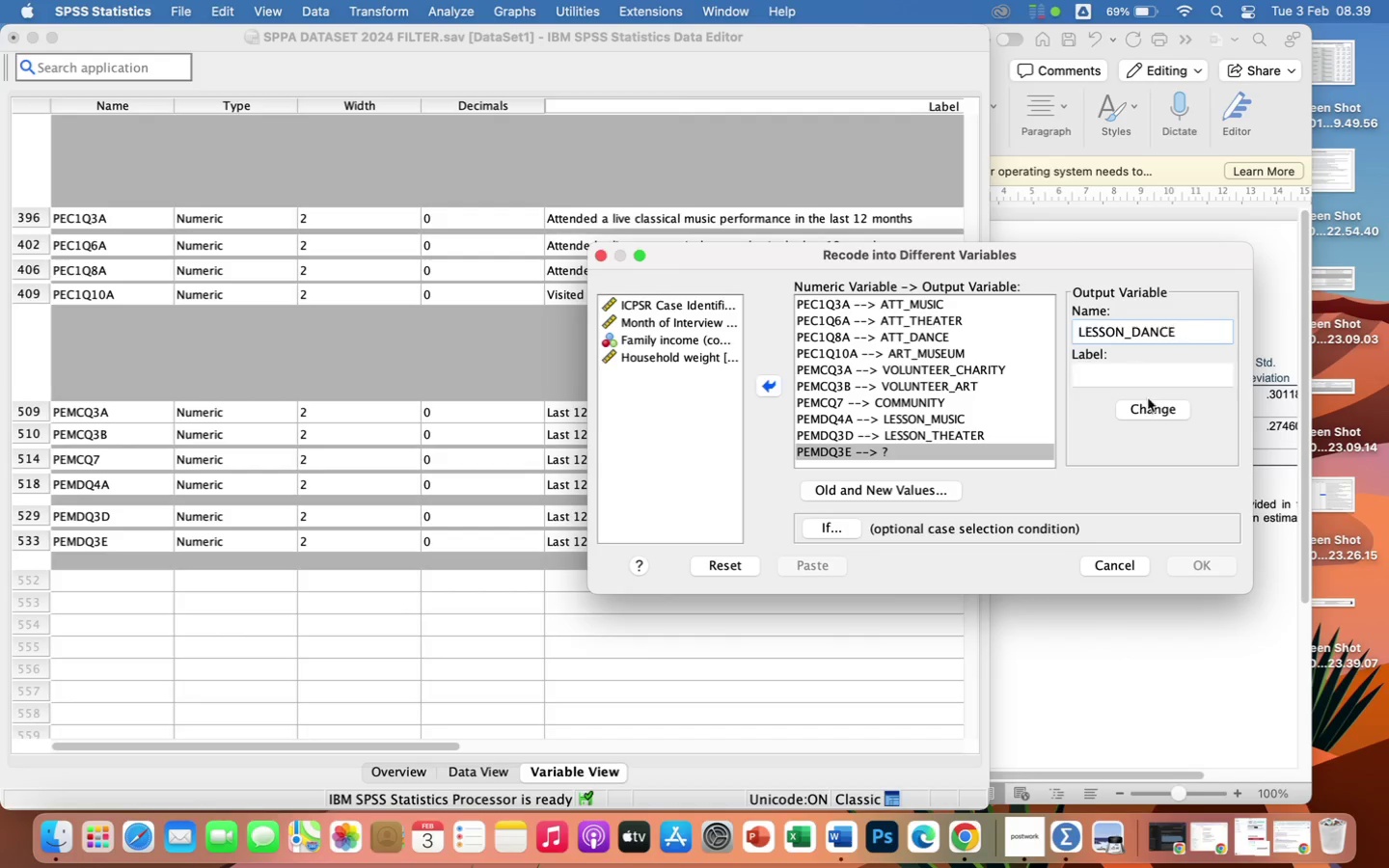 
left_click([1158, 410])
 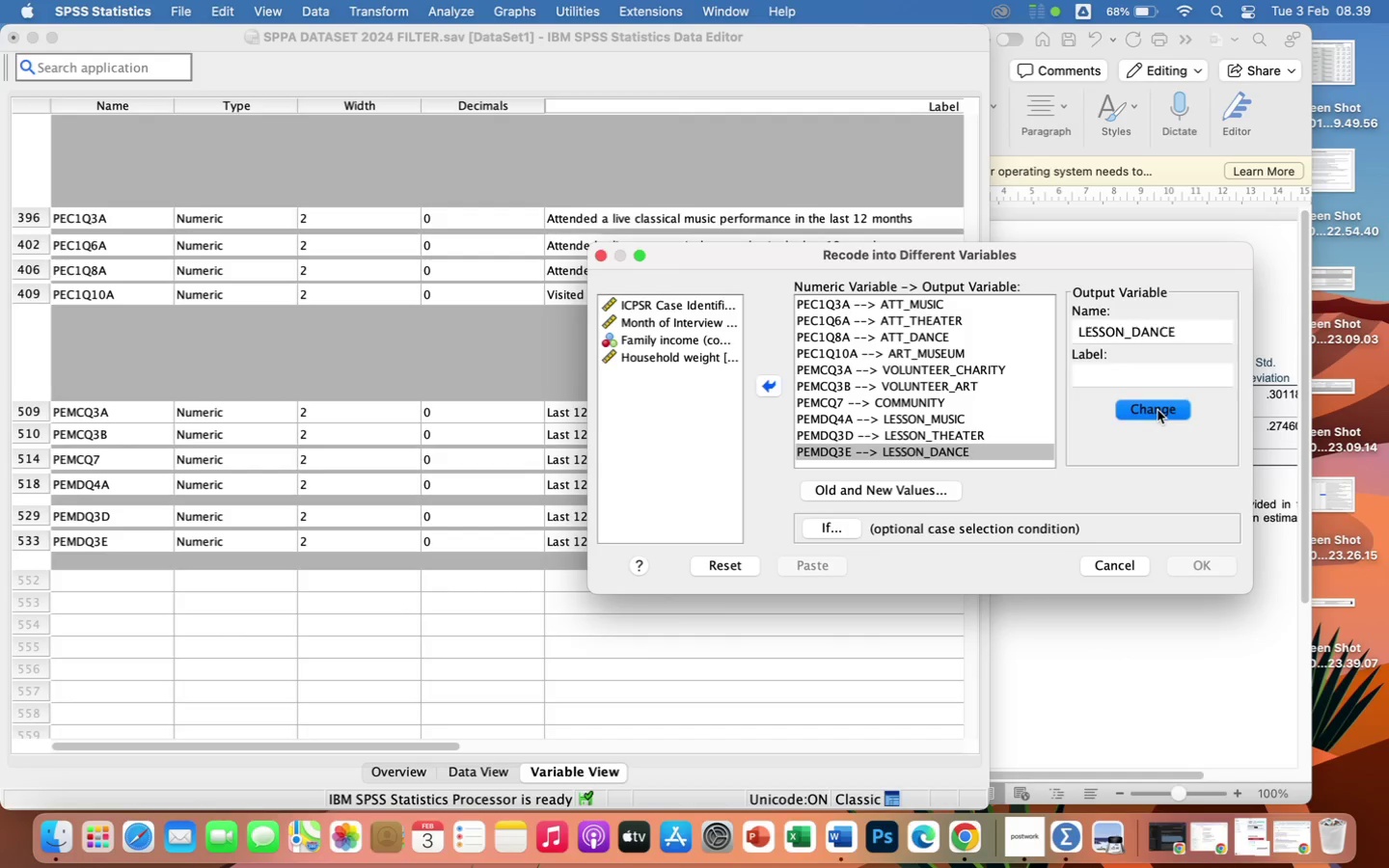 
wait(12.93)
 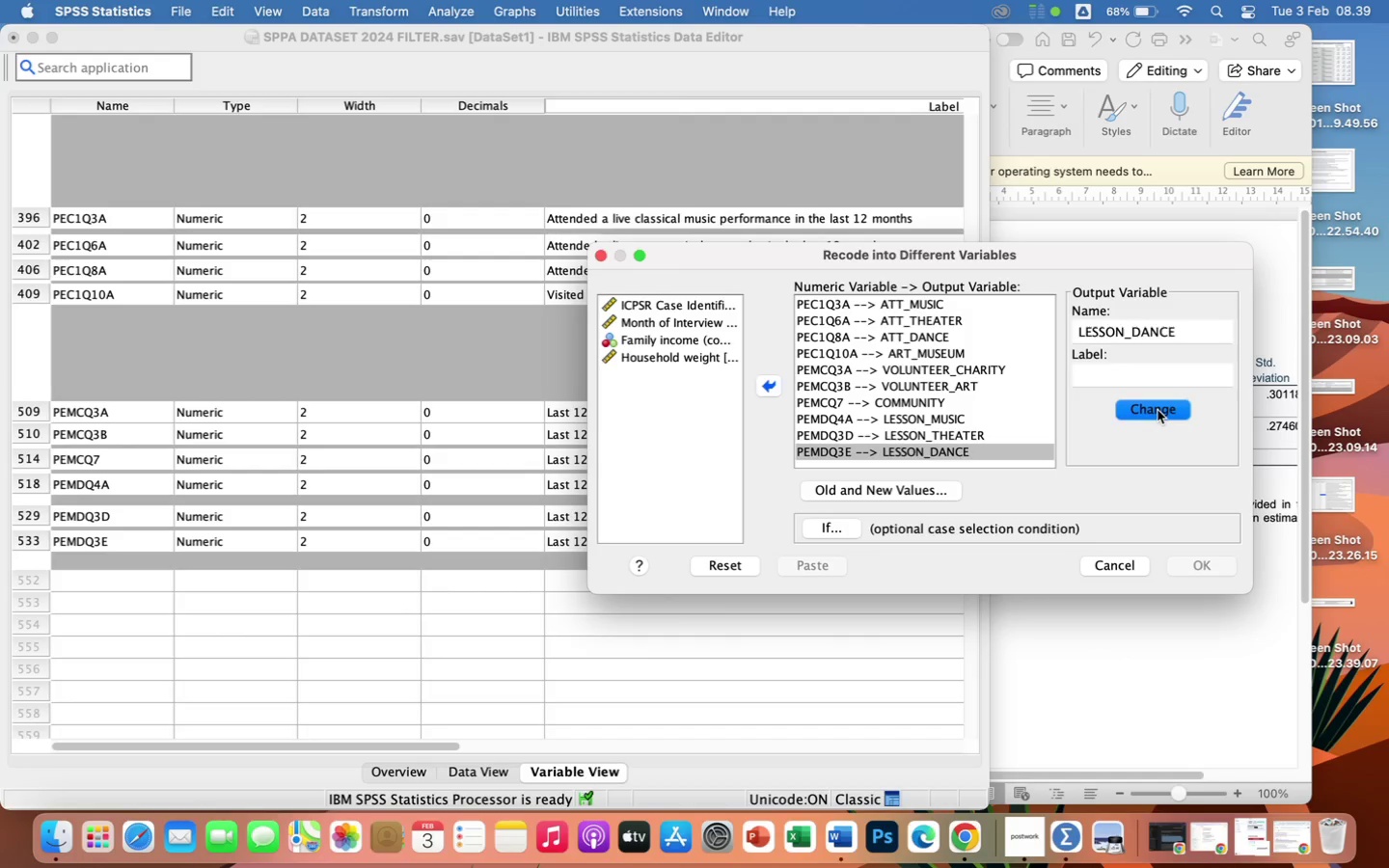 
left_click([916, 490])
 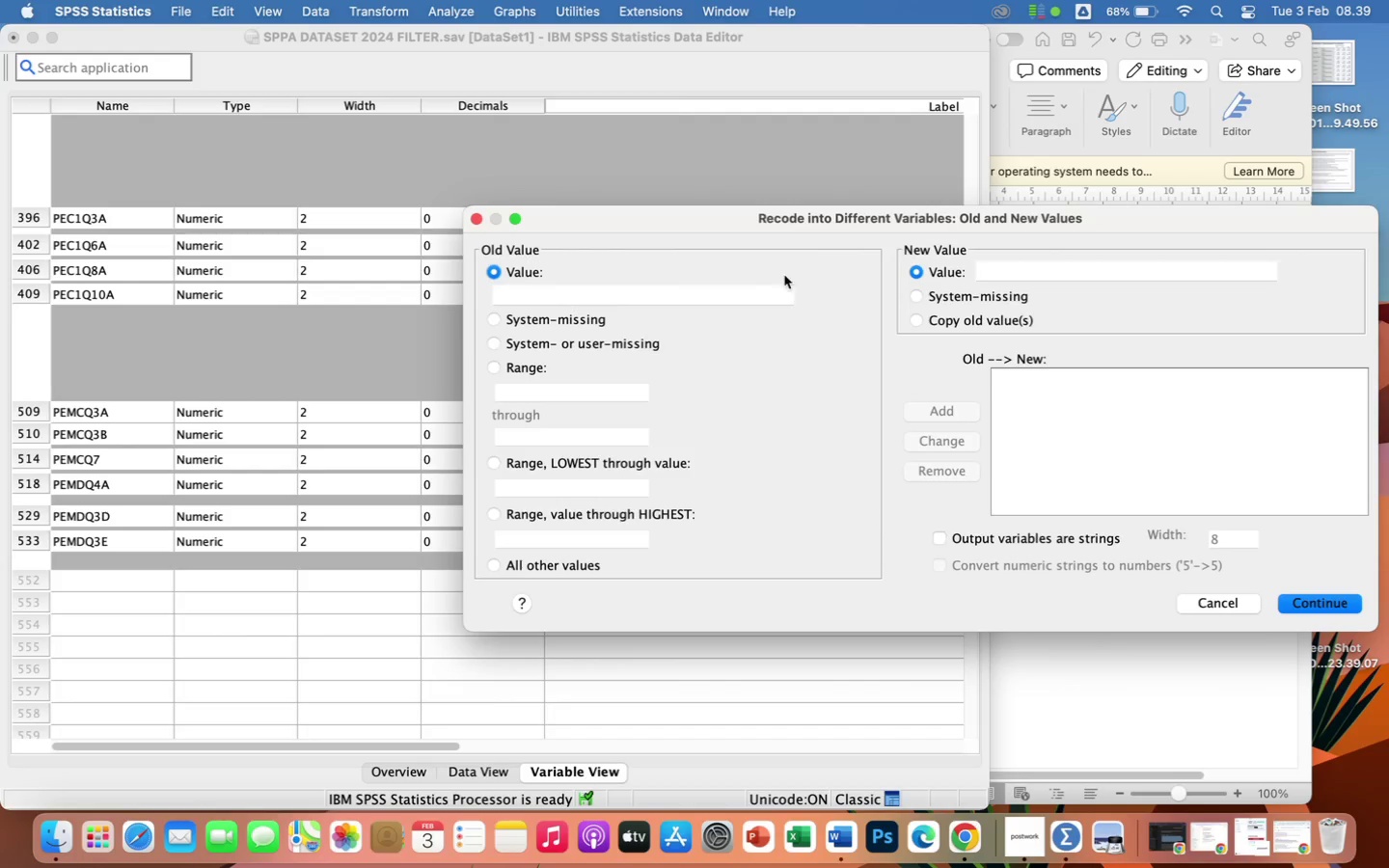 
left_click([743, 296])
 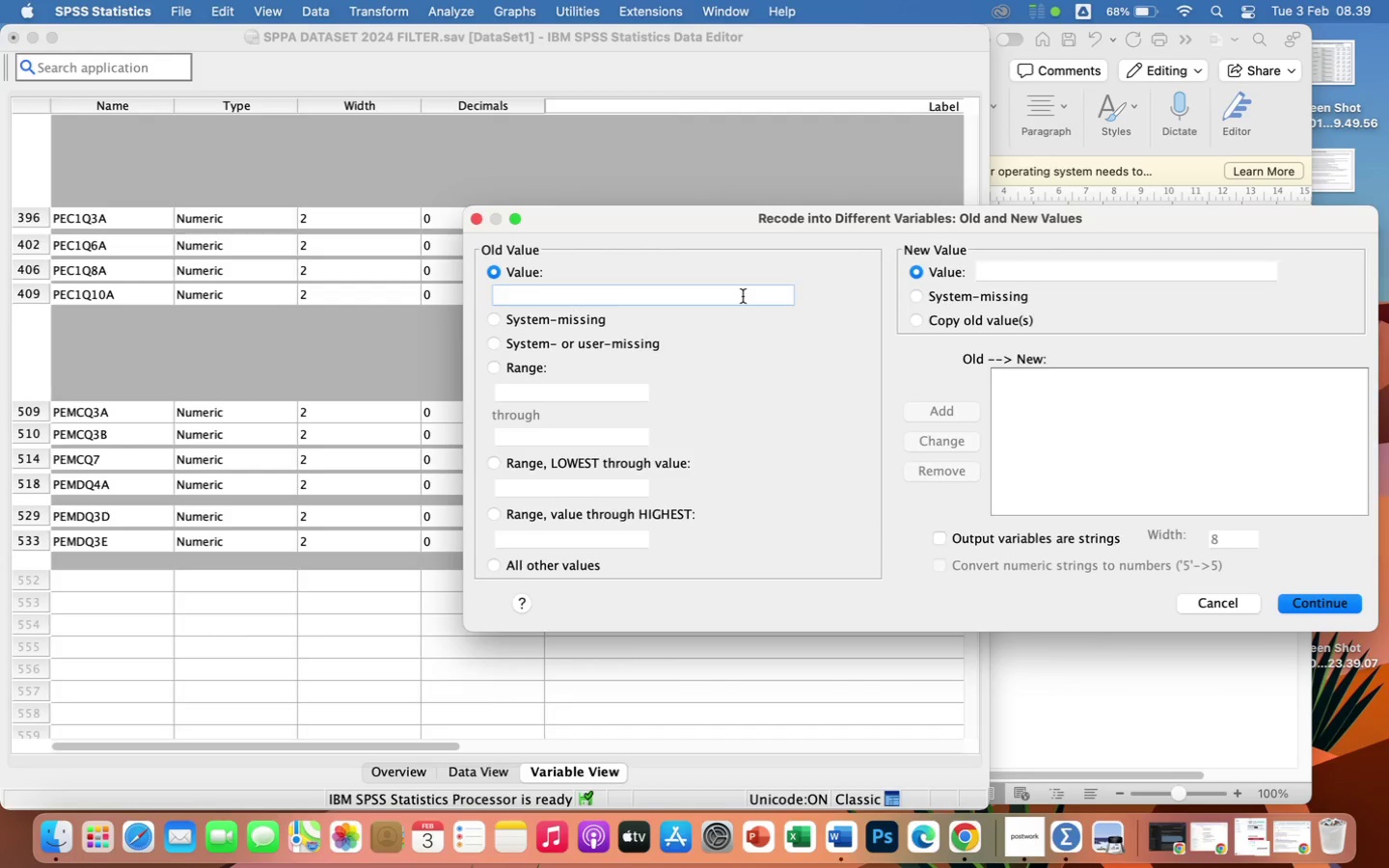 
key(1)
 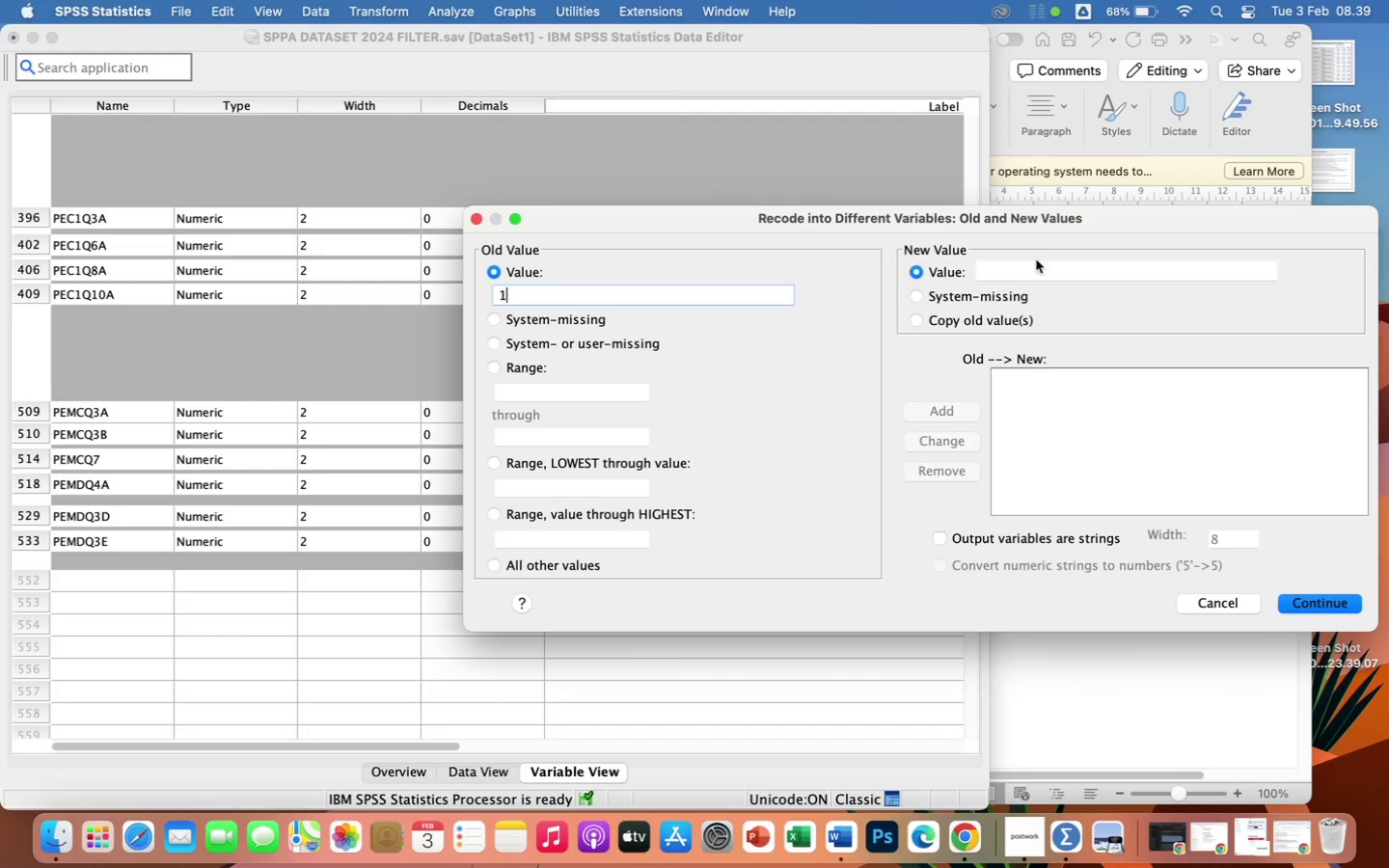 
left_click([1021, 268])
 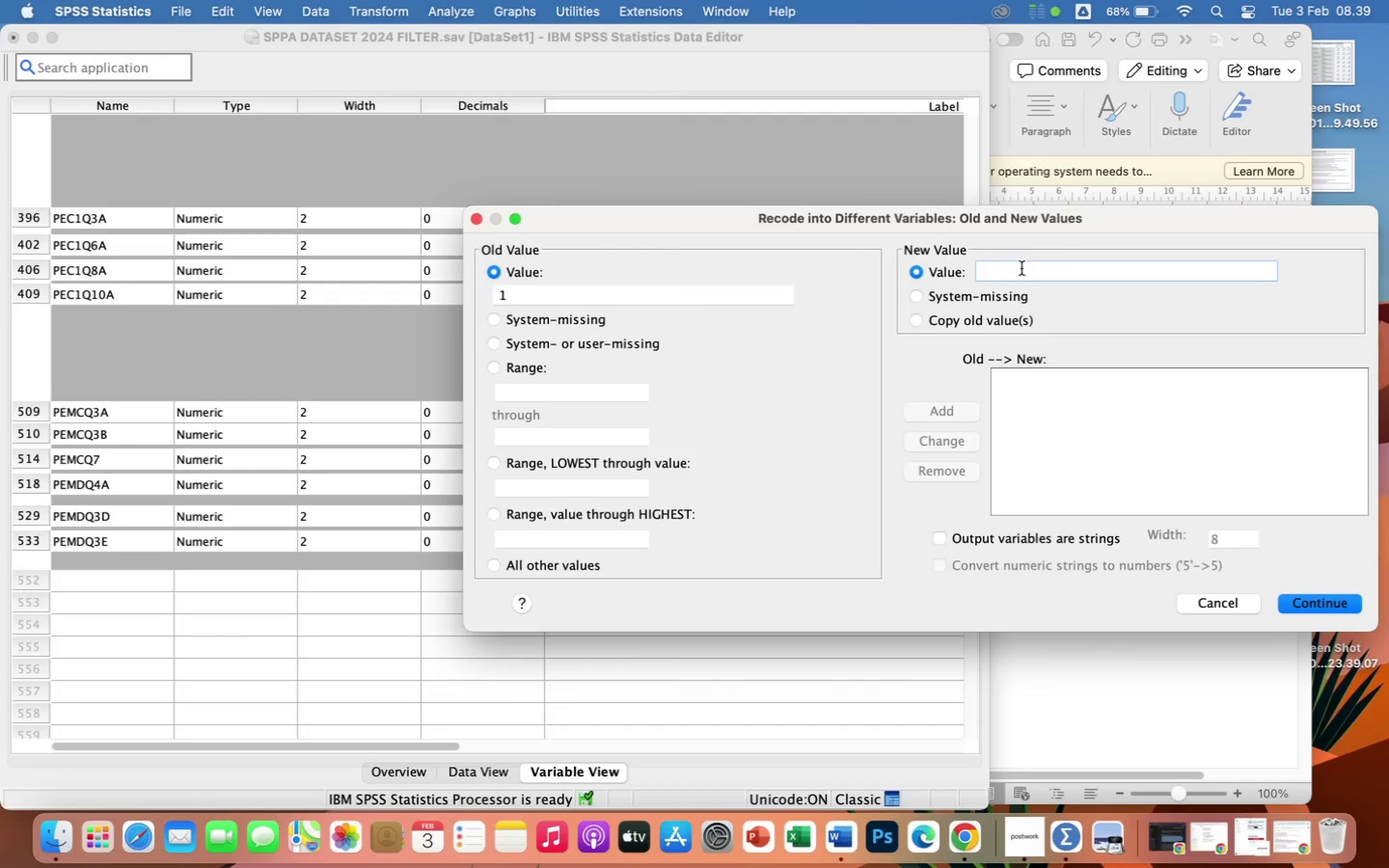 
key(1)
 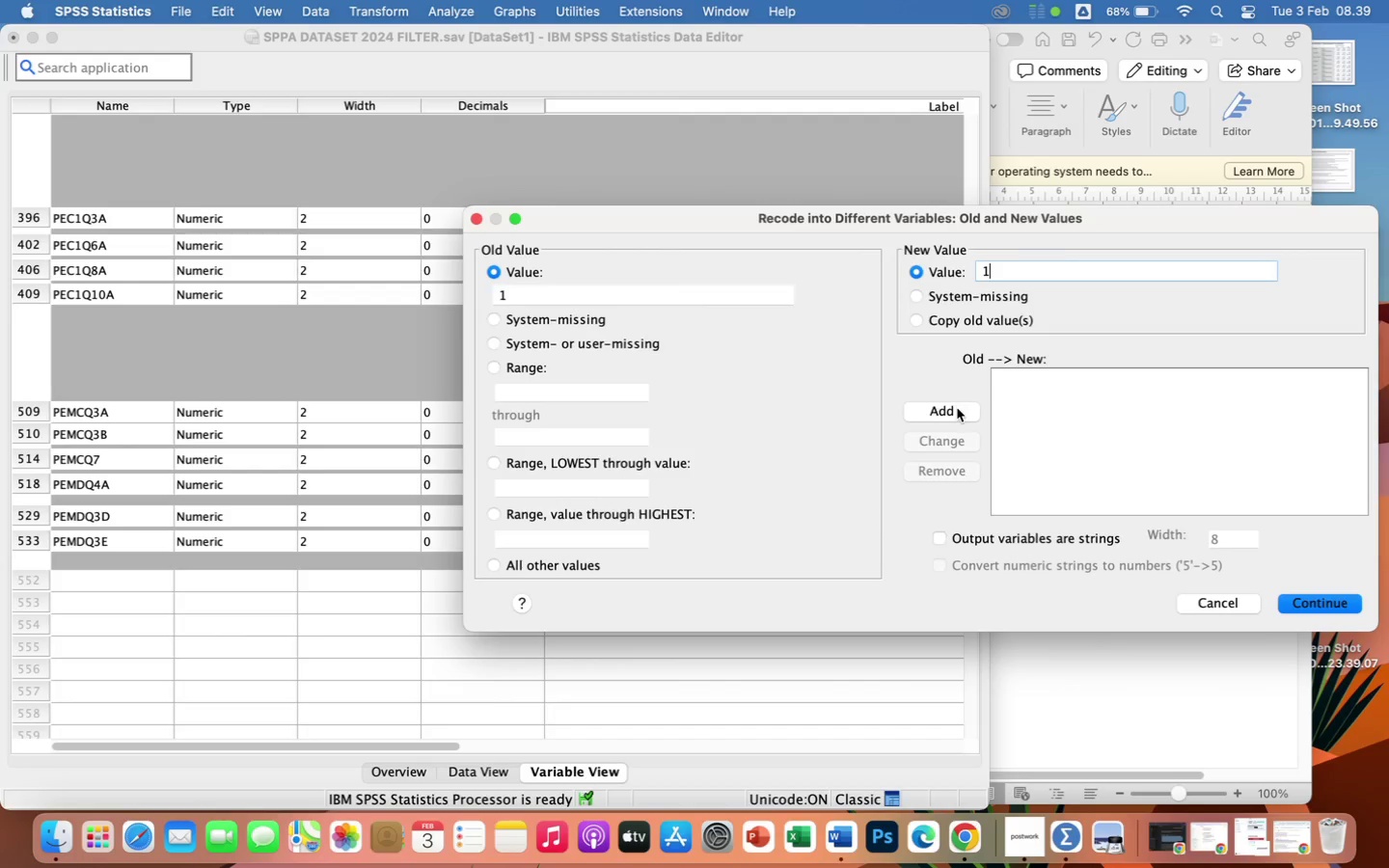 
left_click([956, 408])
 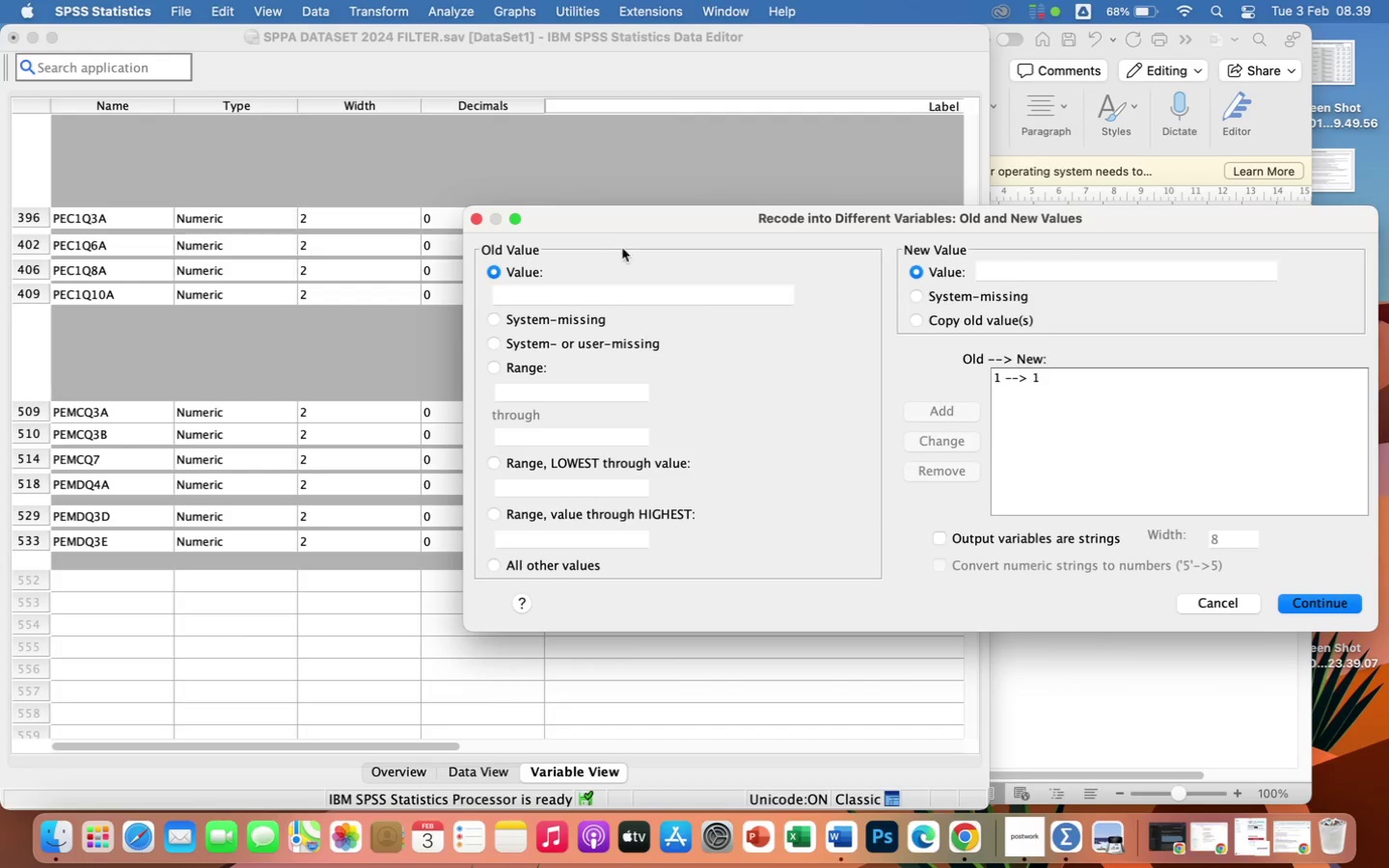 
left_click([550, 288])
 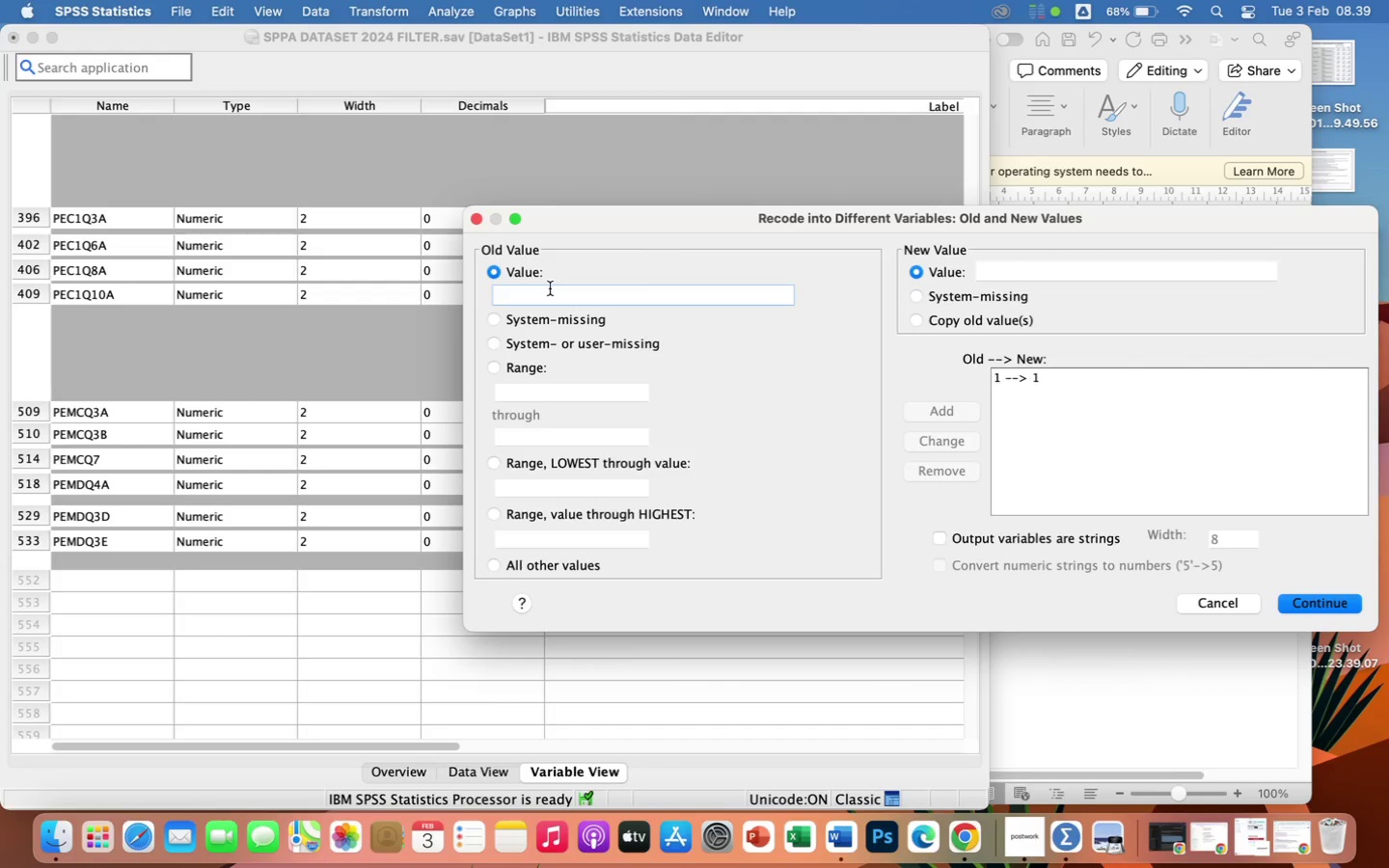 
key(2)
 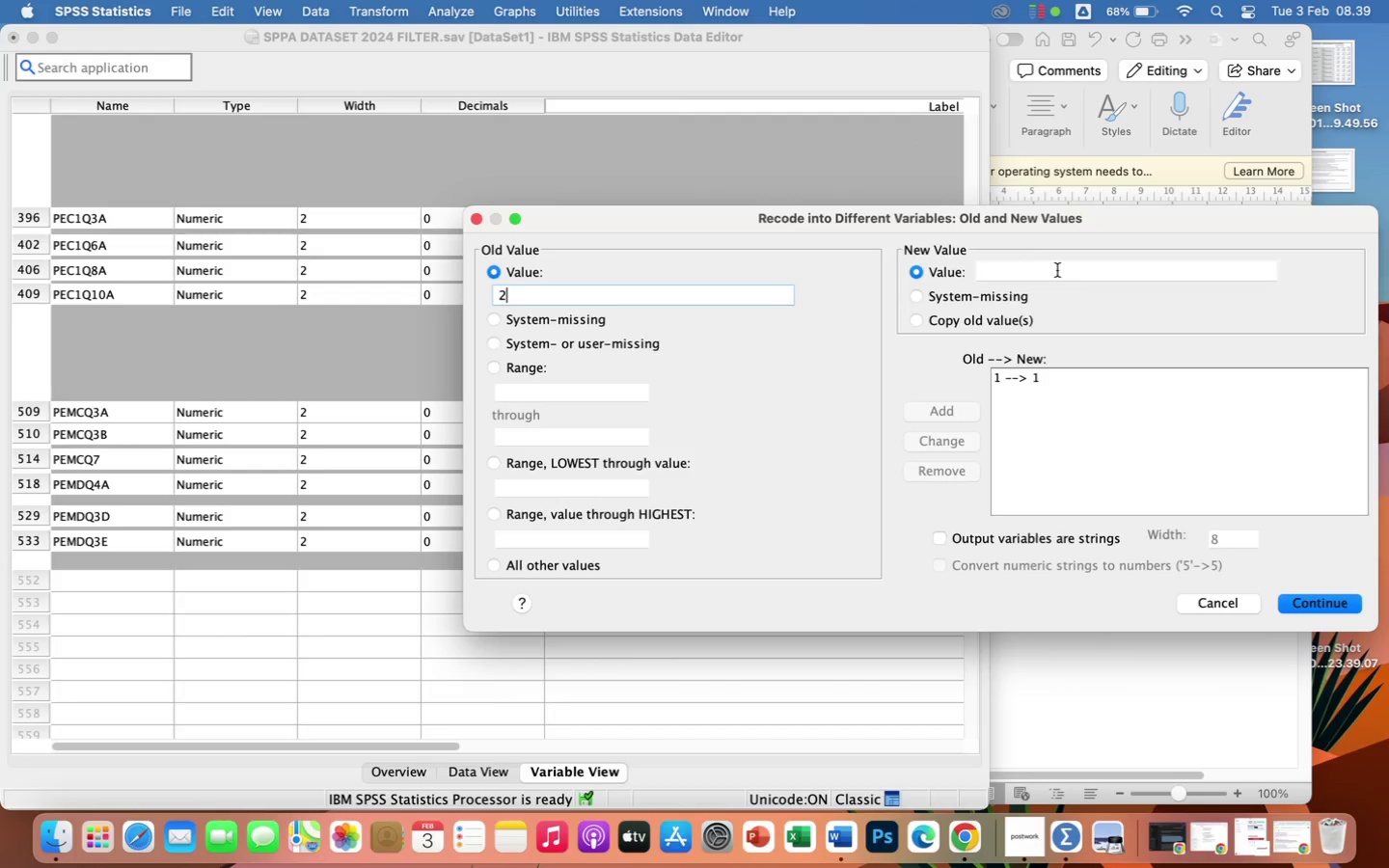 
left_click([1034, 267])
 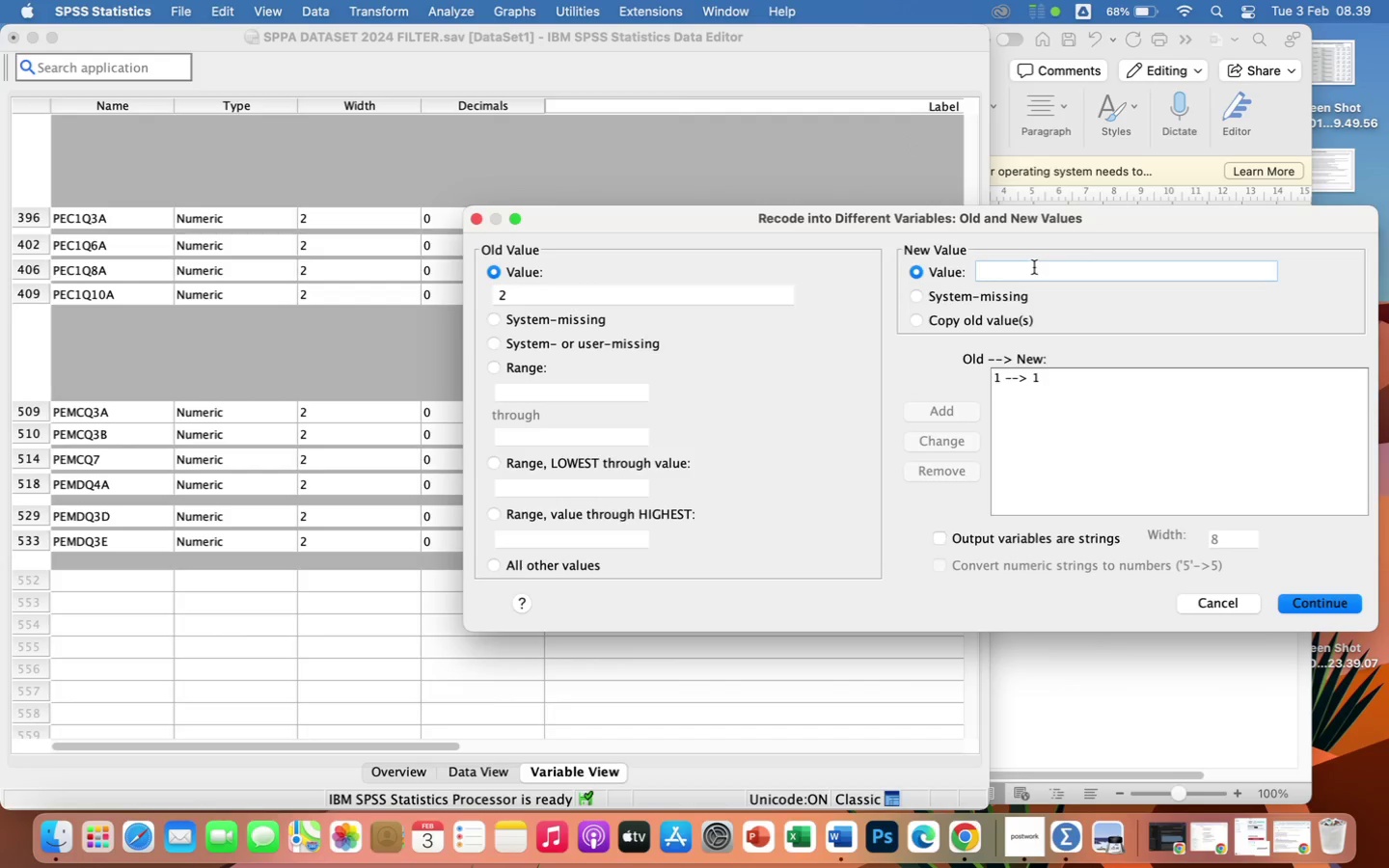 
key(0)
 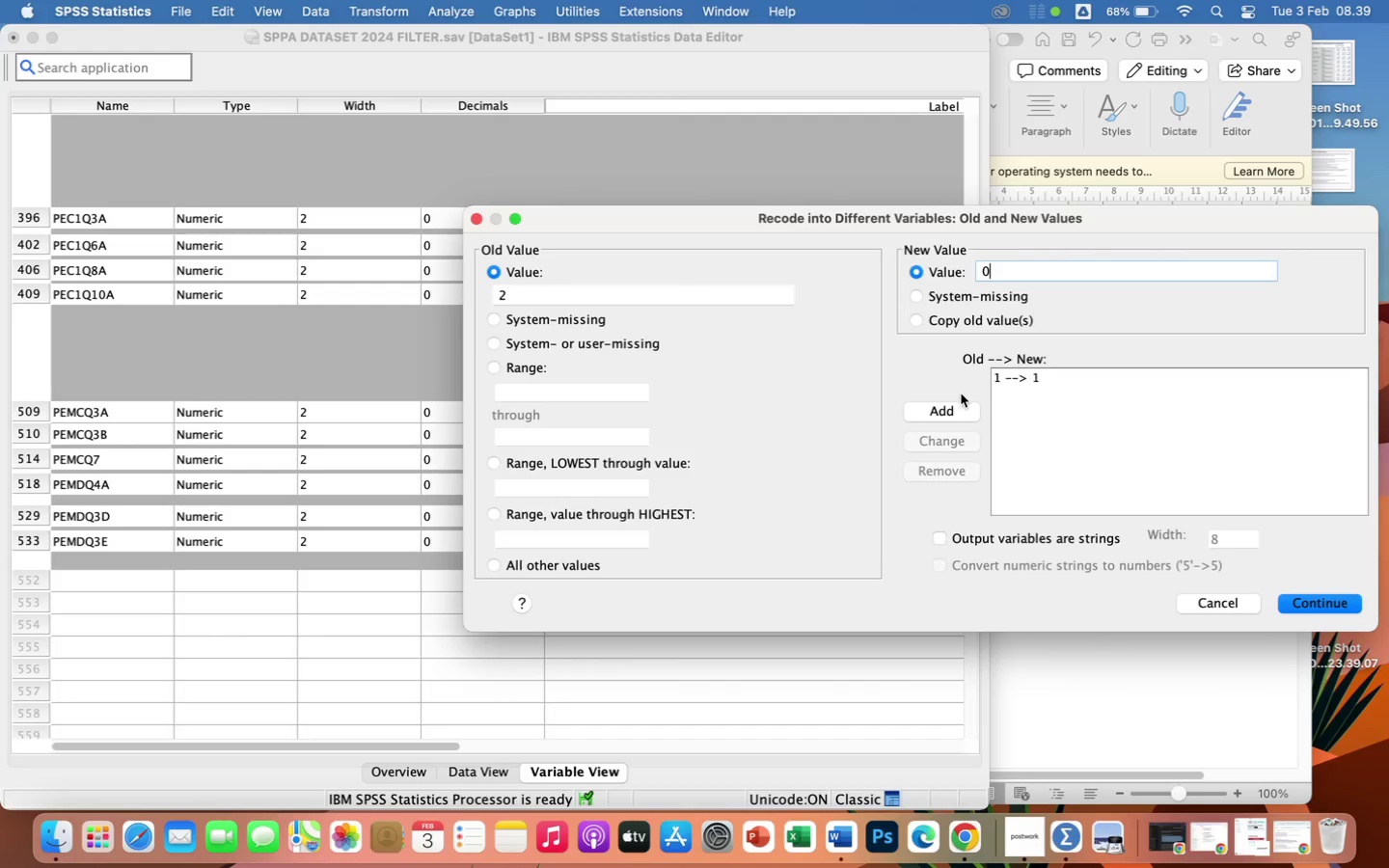 
left_click([955, 409])
 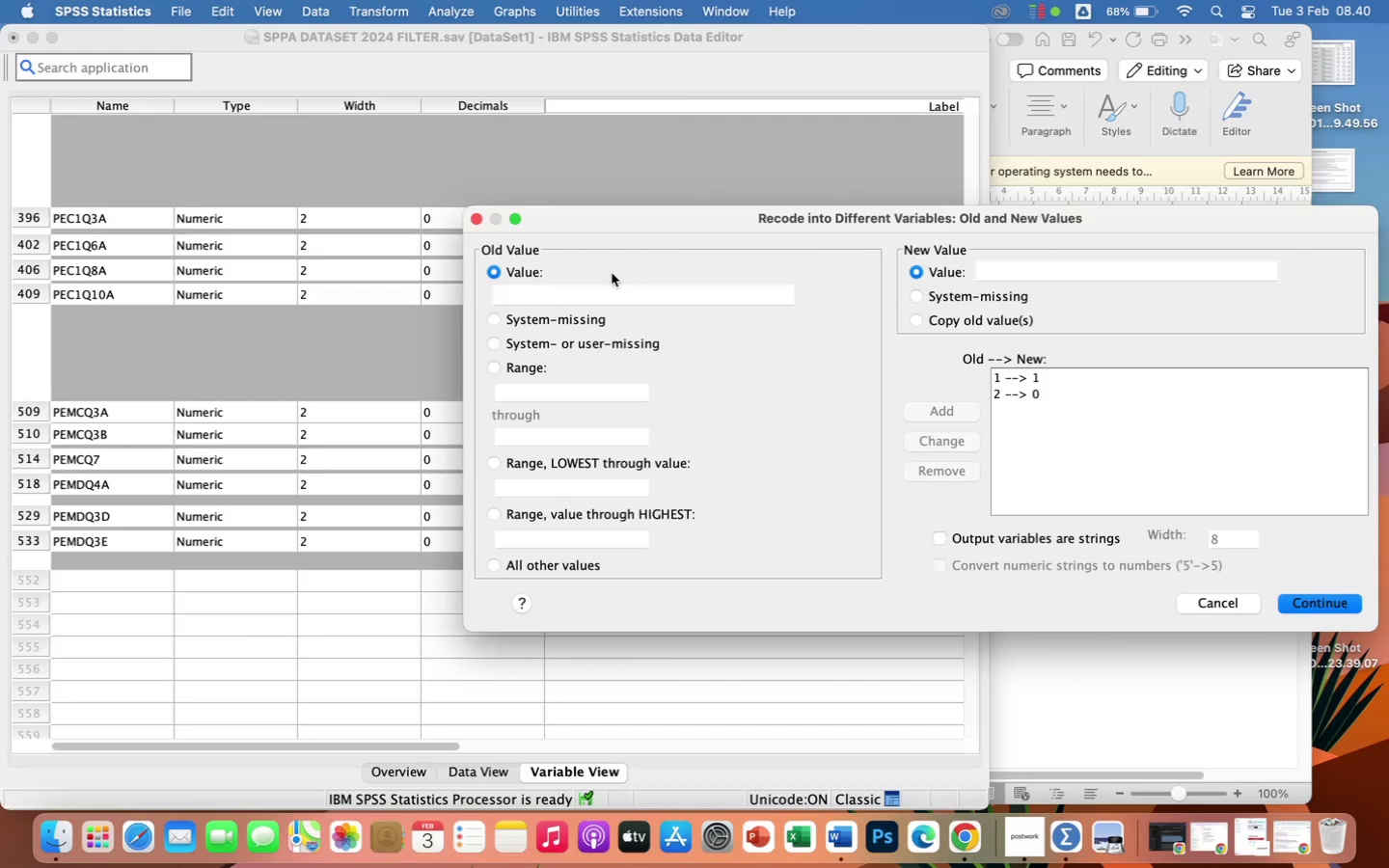 
wait(10.32)
 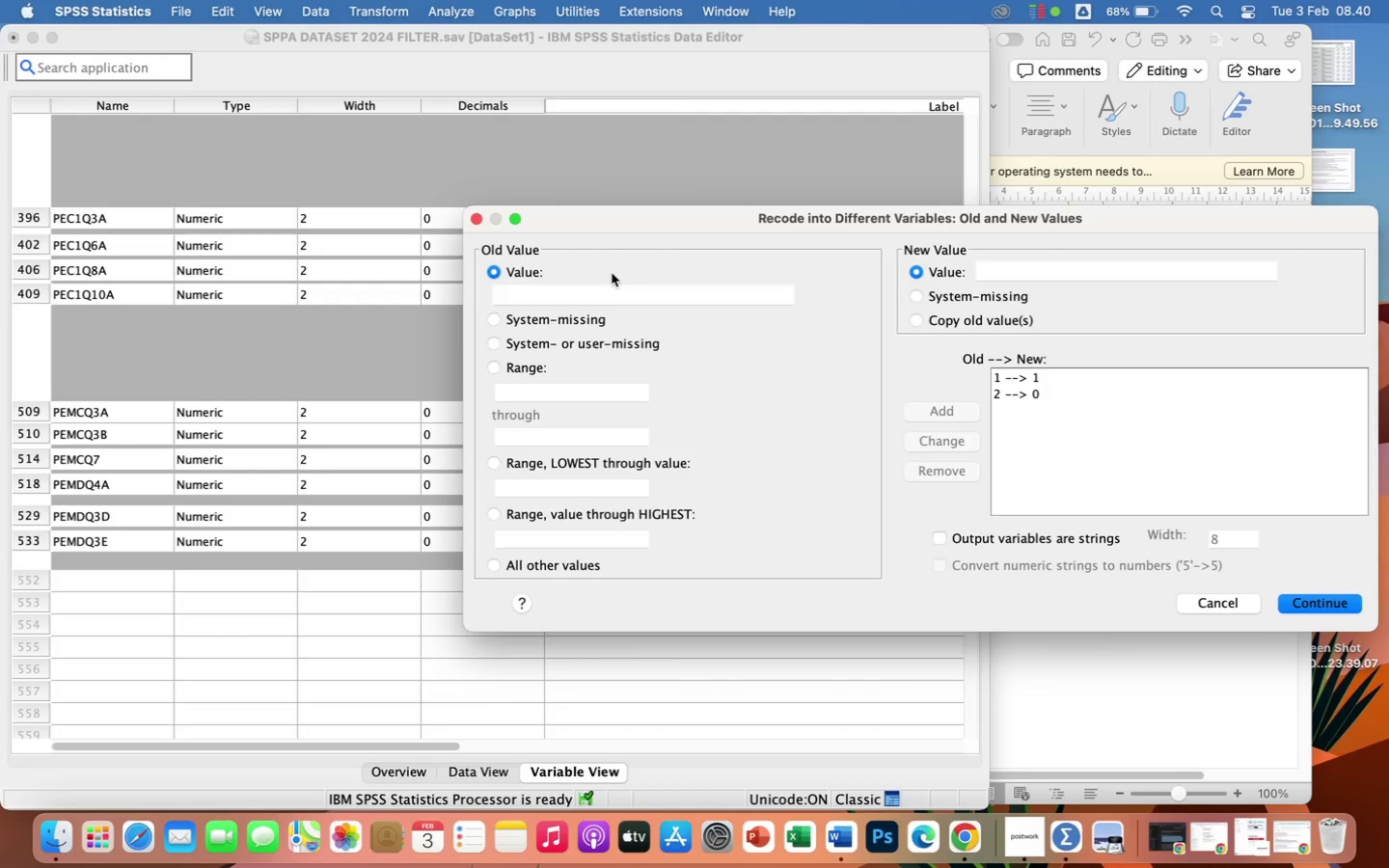 
left_click([529, 292])
 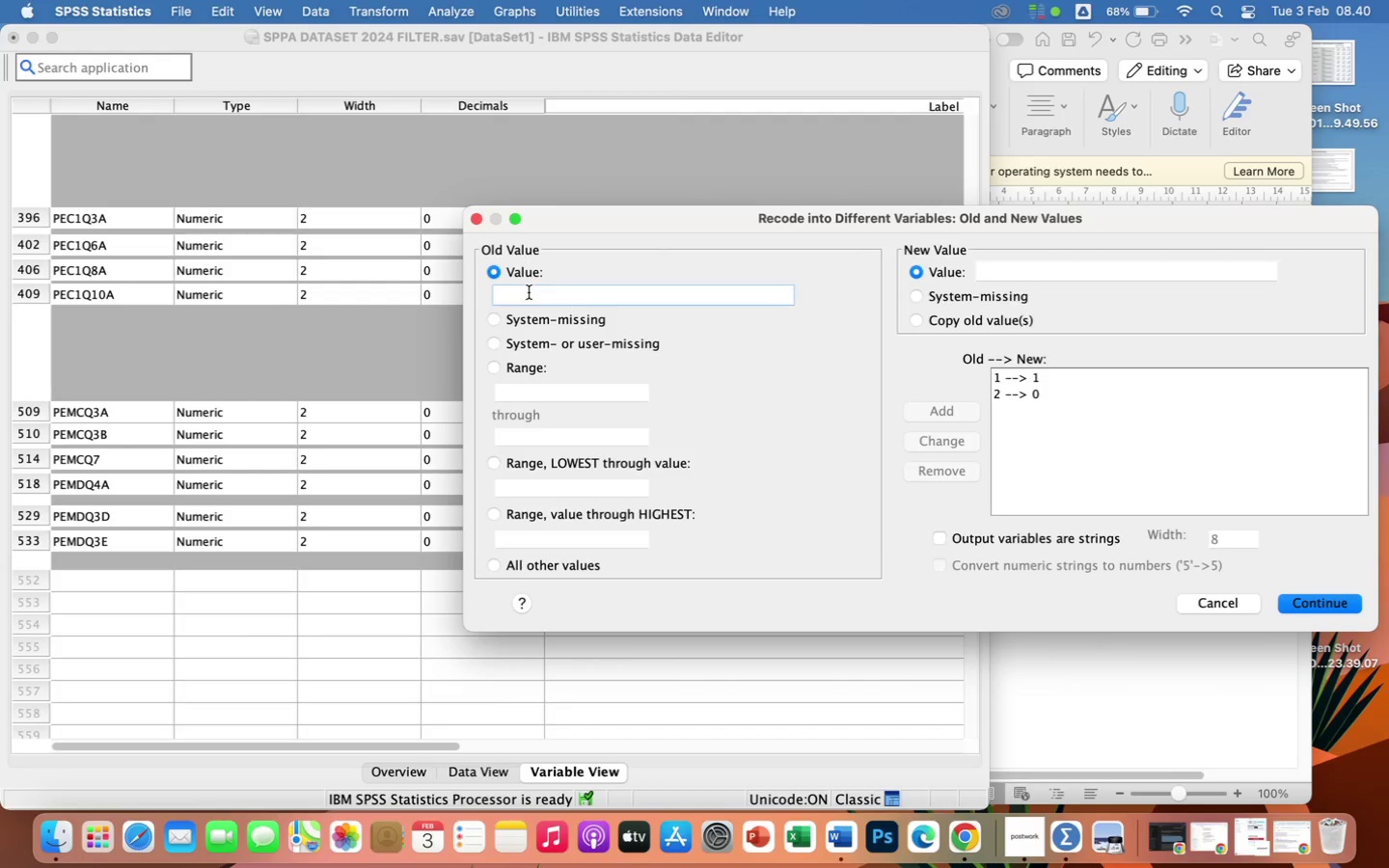 
key(Minus)
 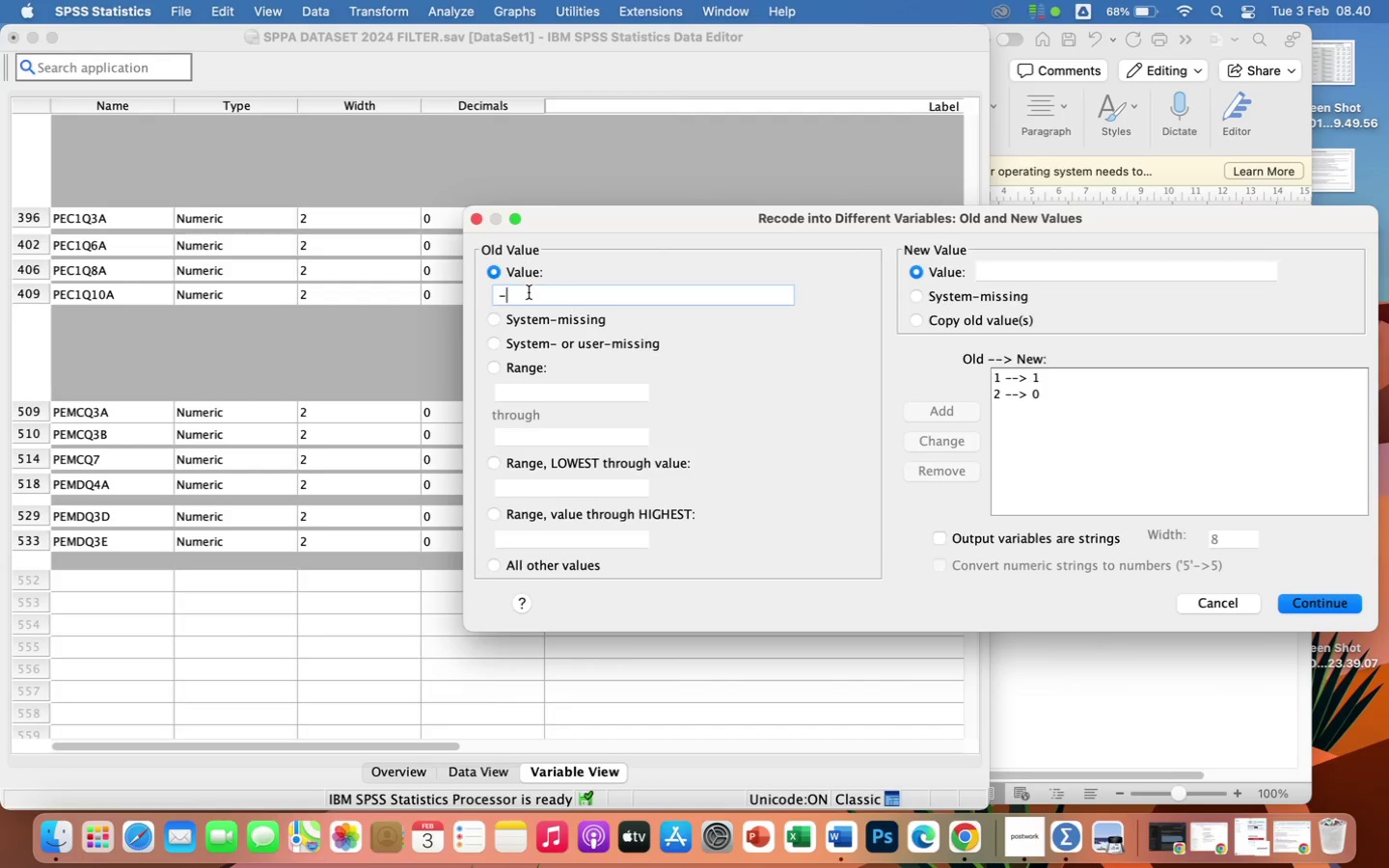 
key(8)
 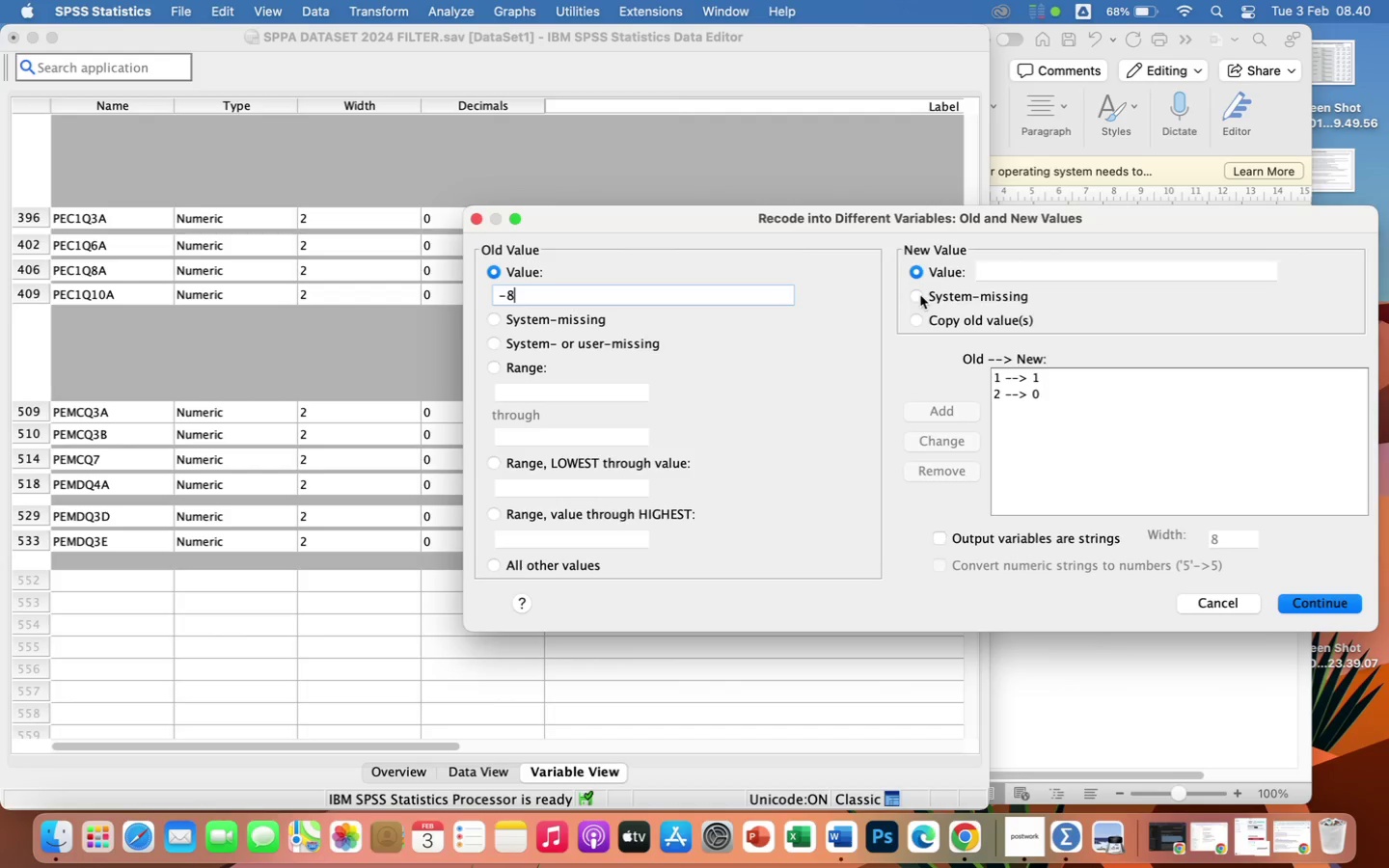 
left_click([917, 296])
 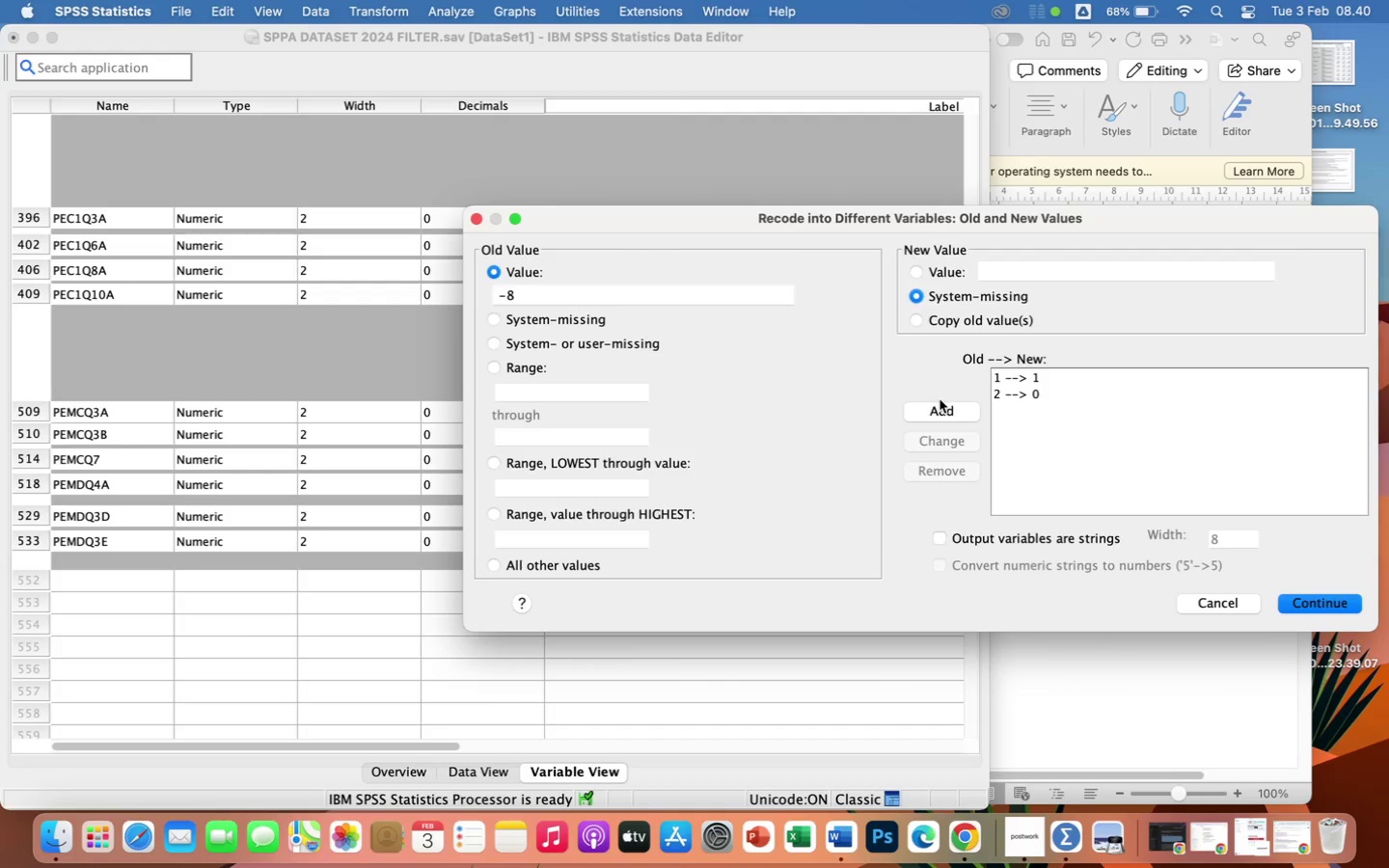 
left_click([926, 406])